 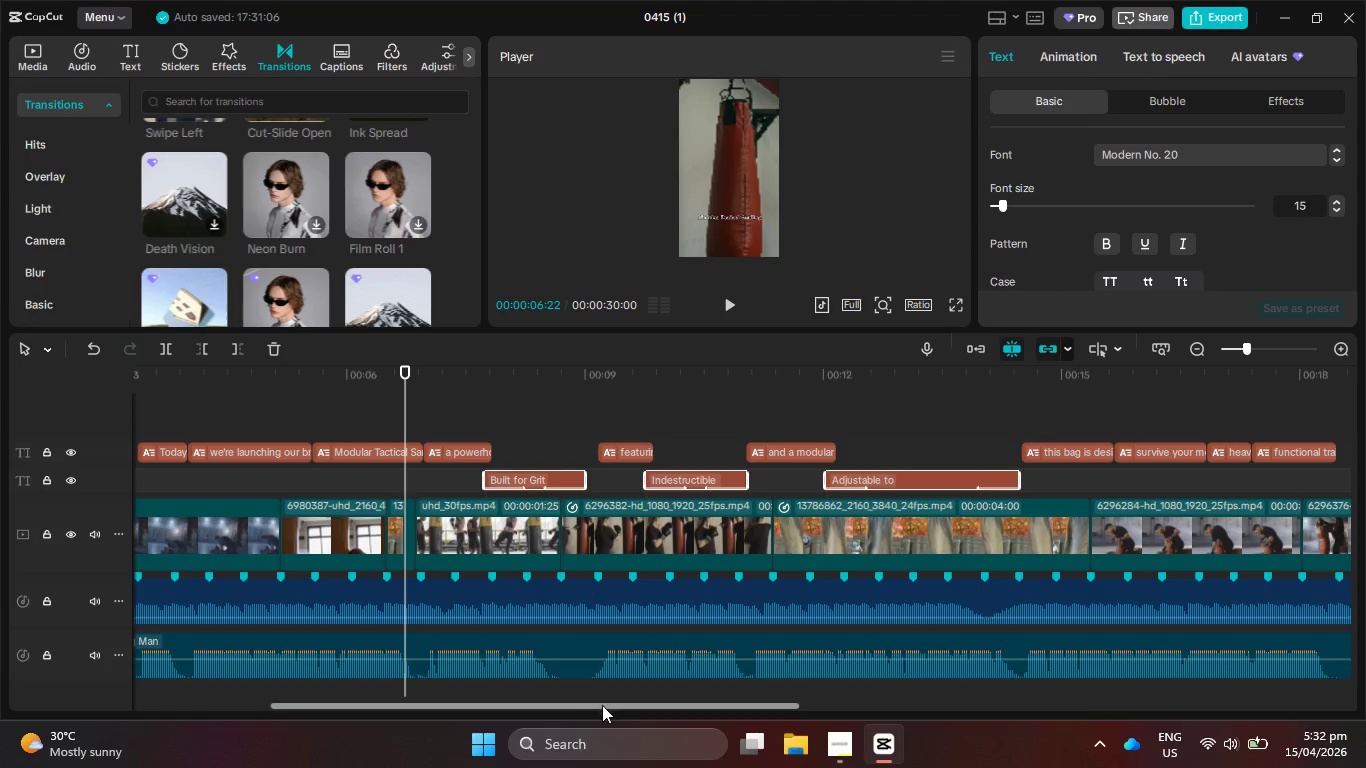 
left_click_drag(start_coordinate=[604, 706], to_coordinate=[1070, 670])
 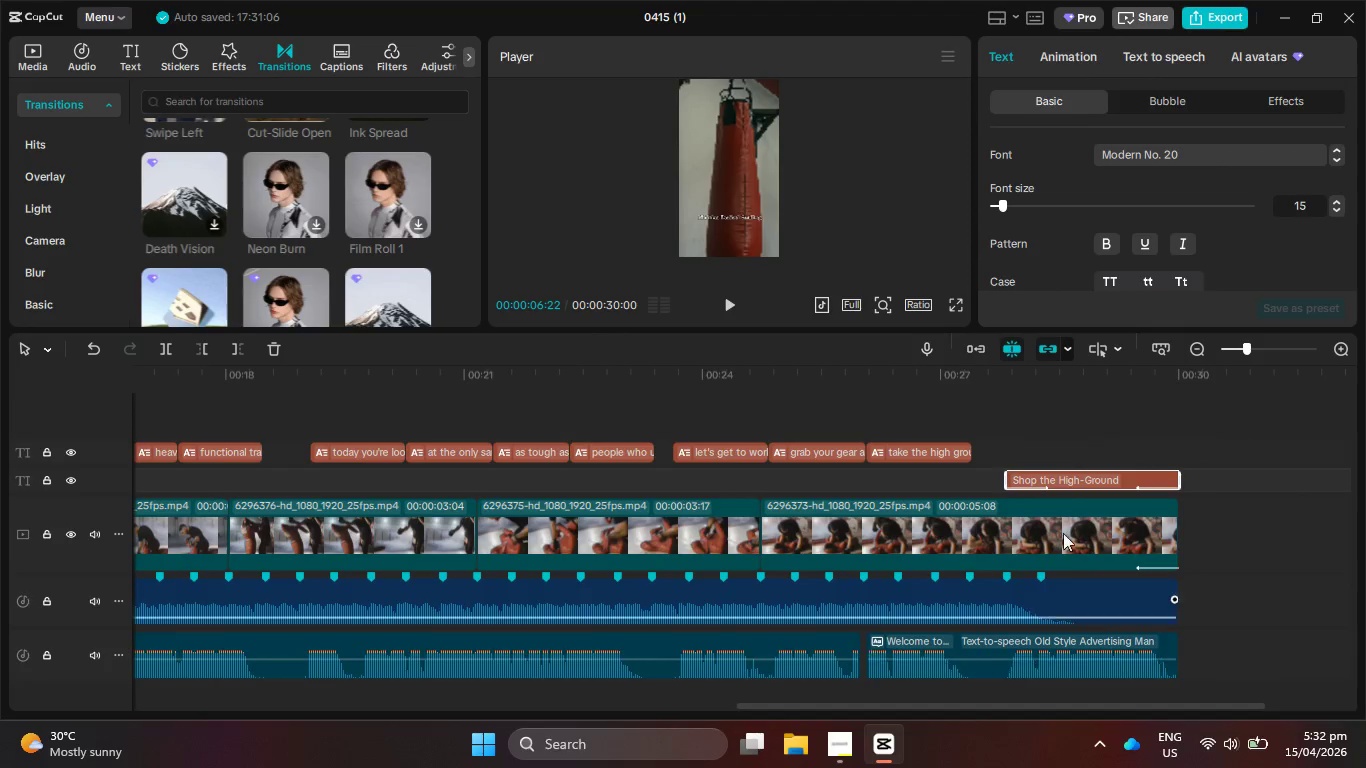 
hold_key(key=ControlLeft, duration=0.61)
left_click([1064, 471])
 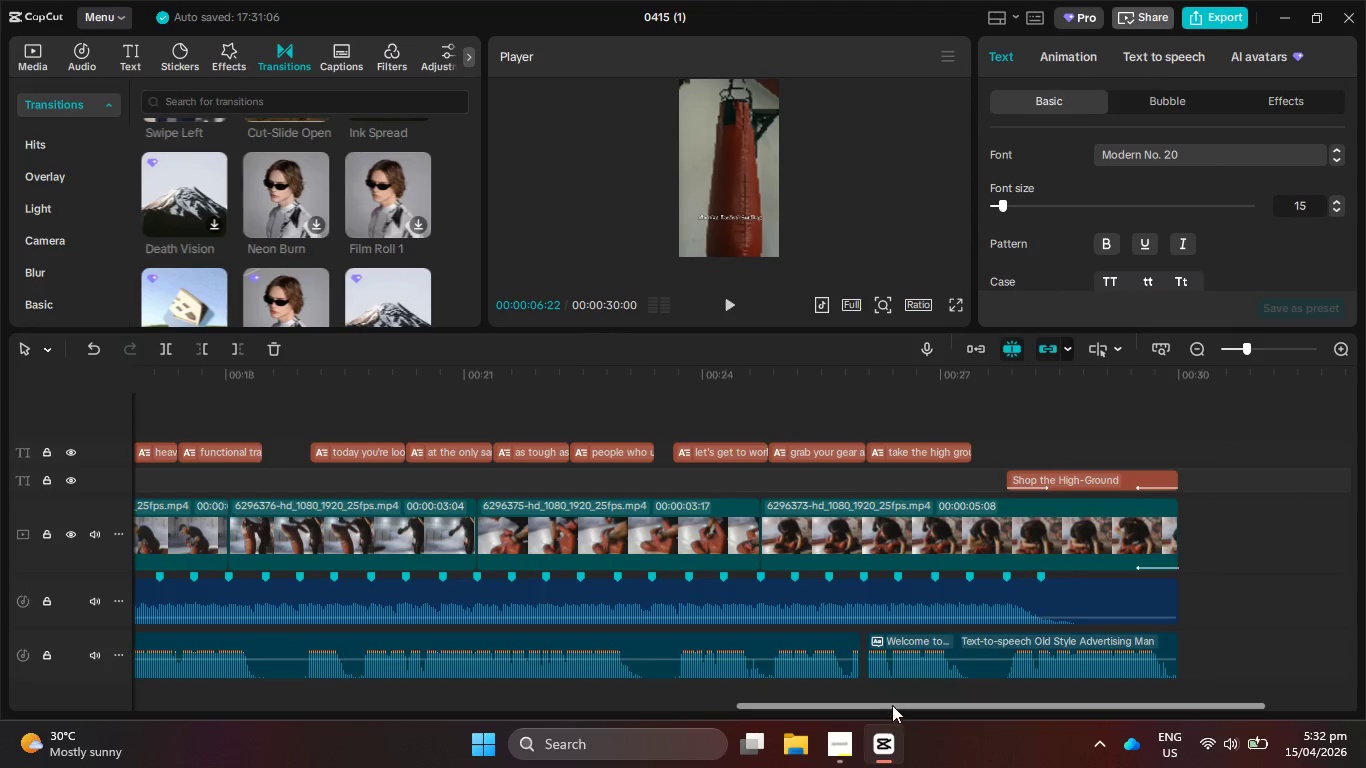 
left_click_drag(start_coordinate=[891, 704], to_coordinate=[494, 688])
 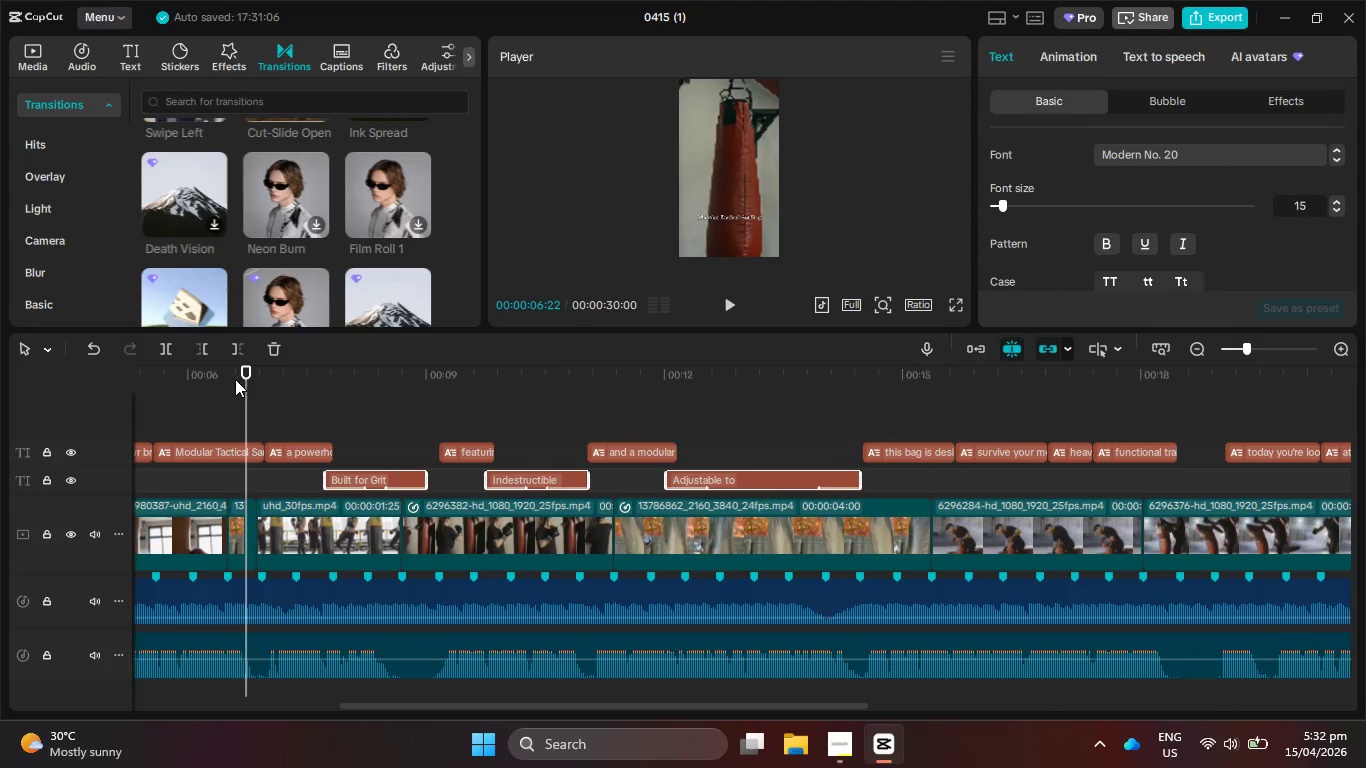 
left_click_drag(start_coordinate=[240, 382], to_coordinate=[402, 401])
 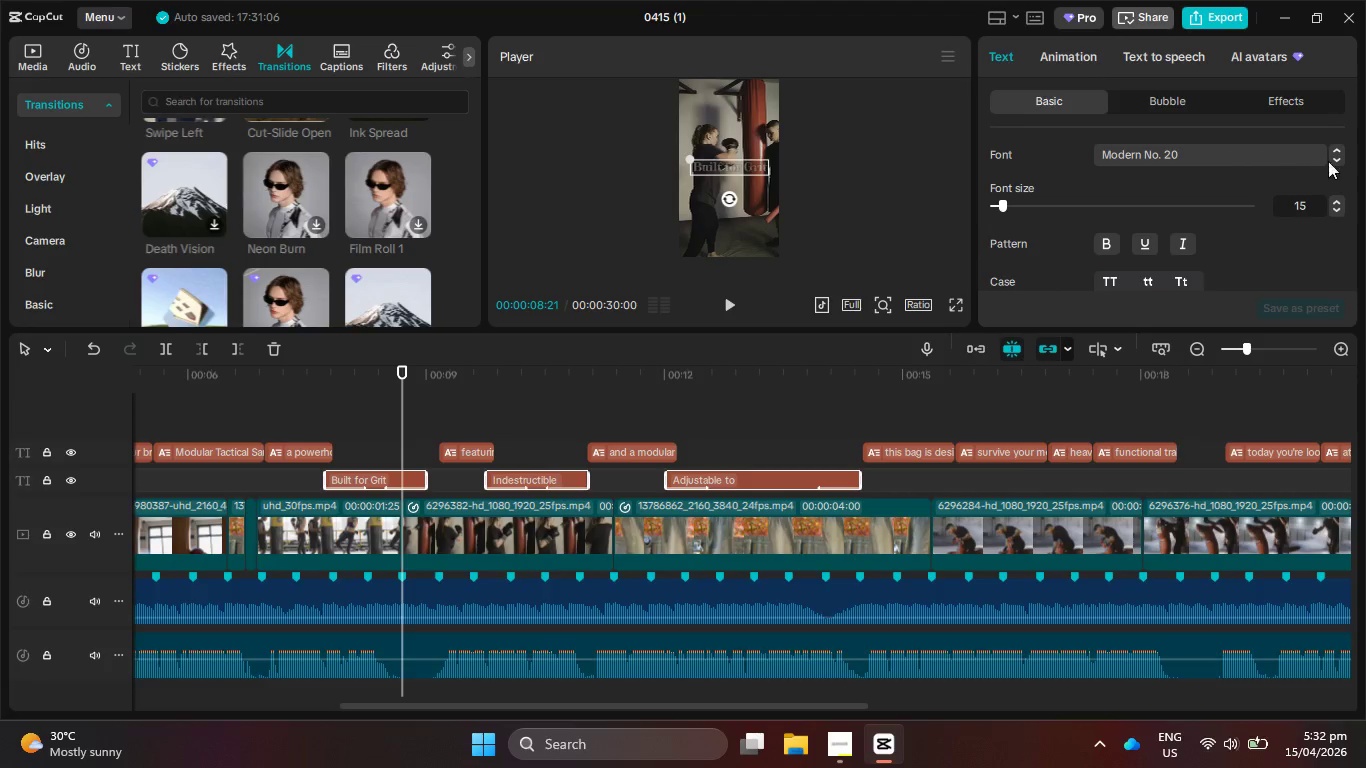 
left_click([1312, 153])
 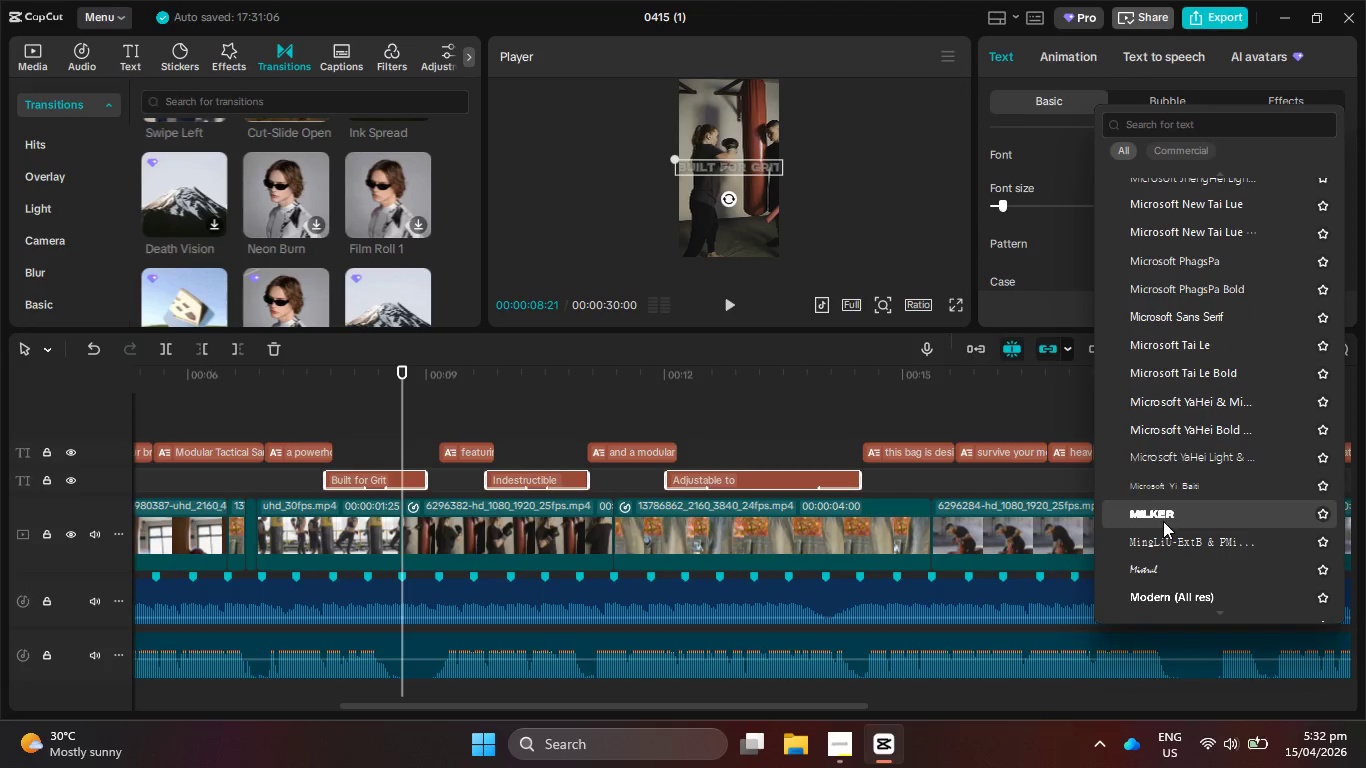 
left_click_drag(start_coordinate=[674, 160], to_coordinate=[696, 167])
 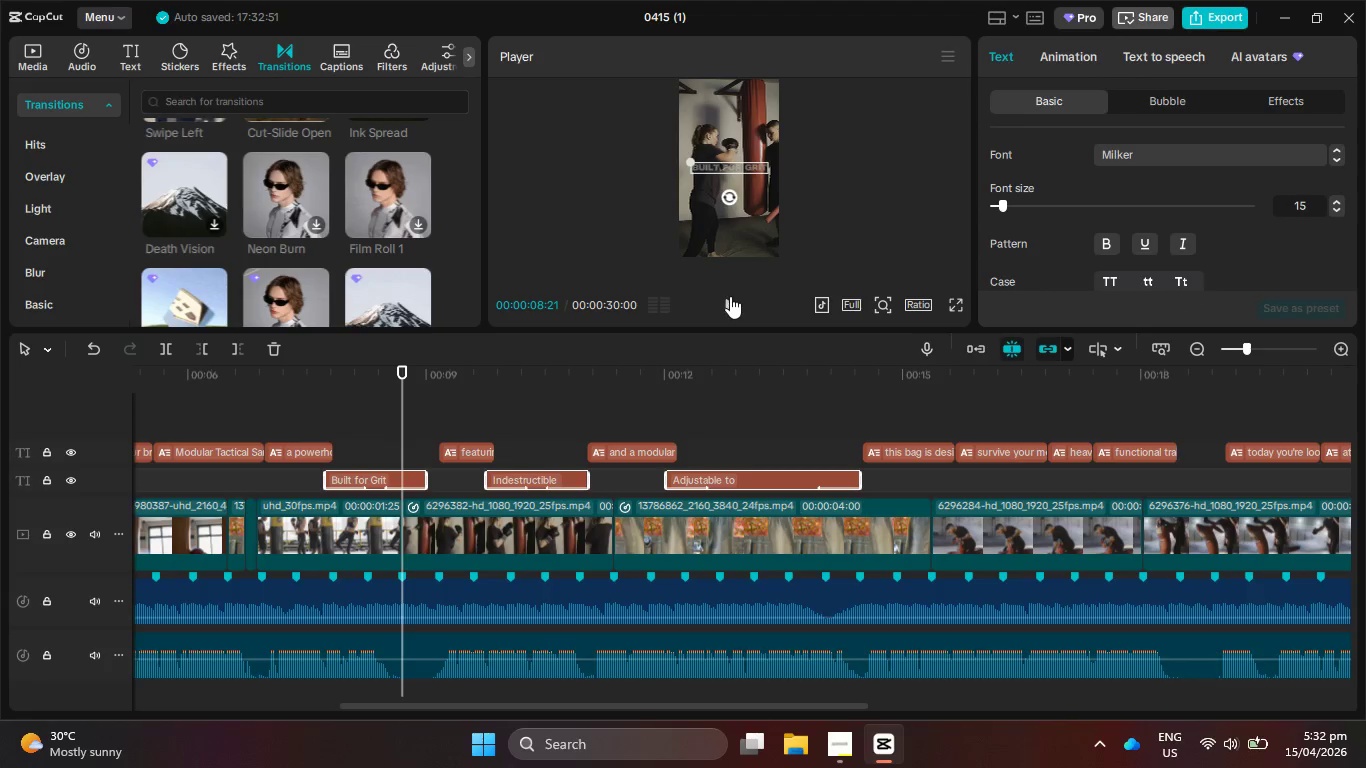 
left_click([730, 299])
 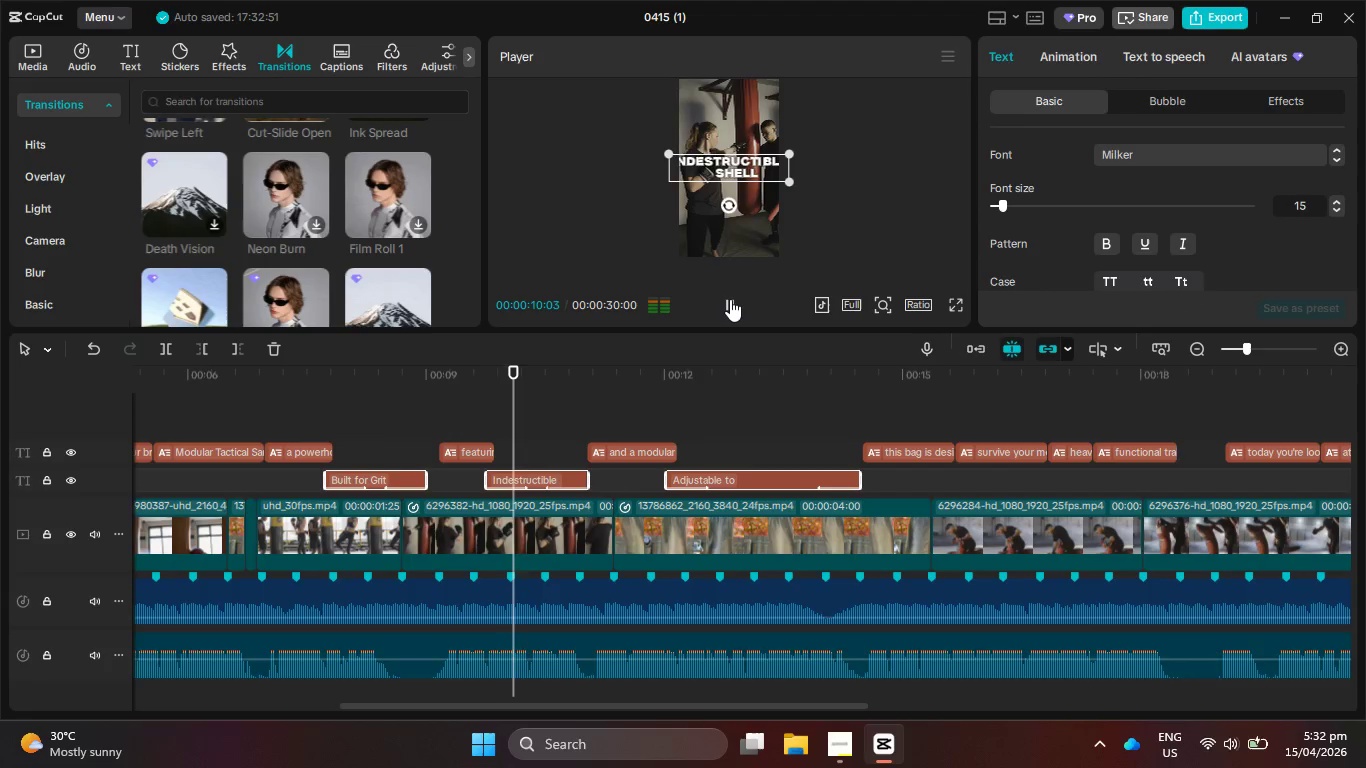 
left_click([730, 299])
 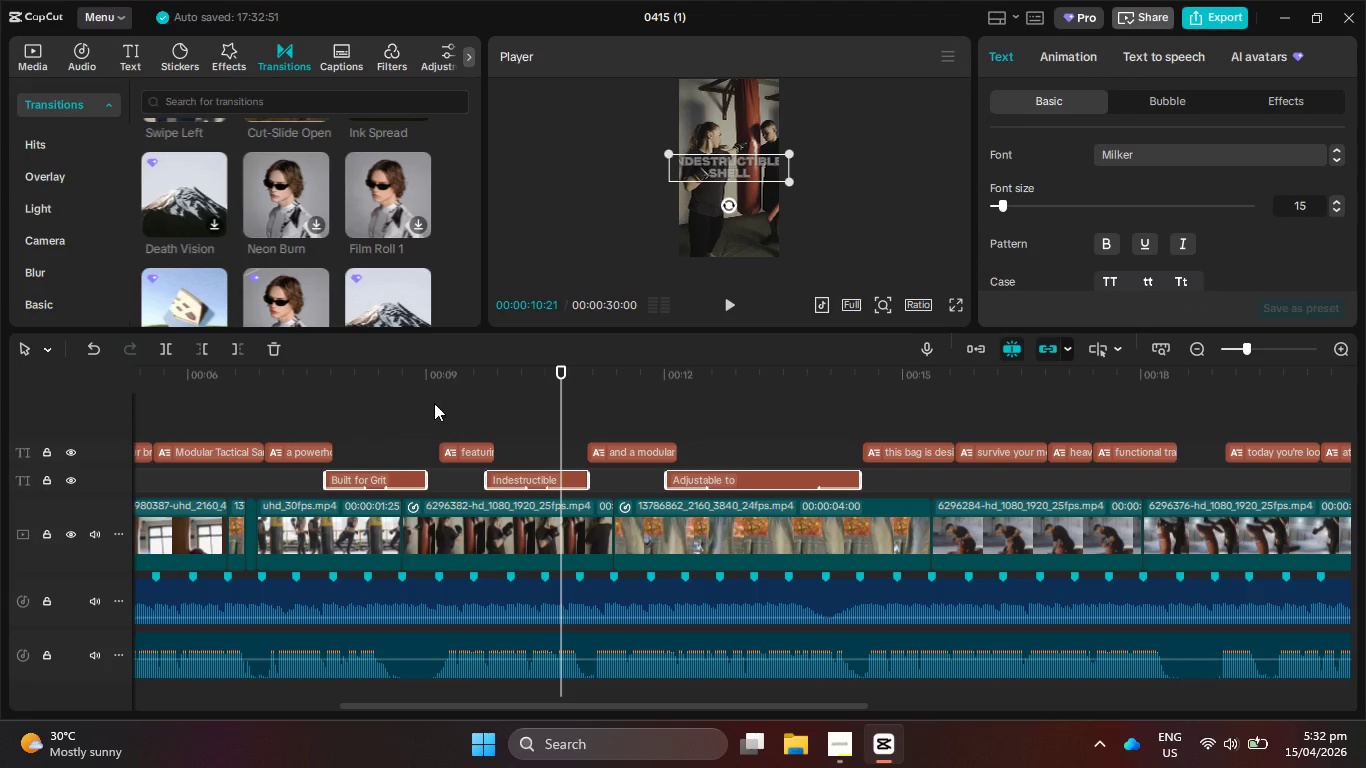 
left_click_drag(start_coordinate=[434, 378], to_coordinate=[382, 373])
 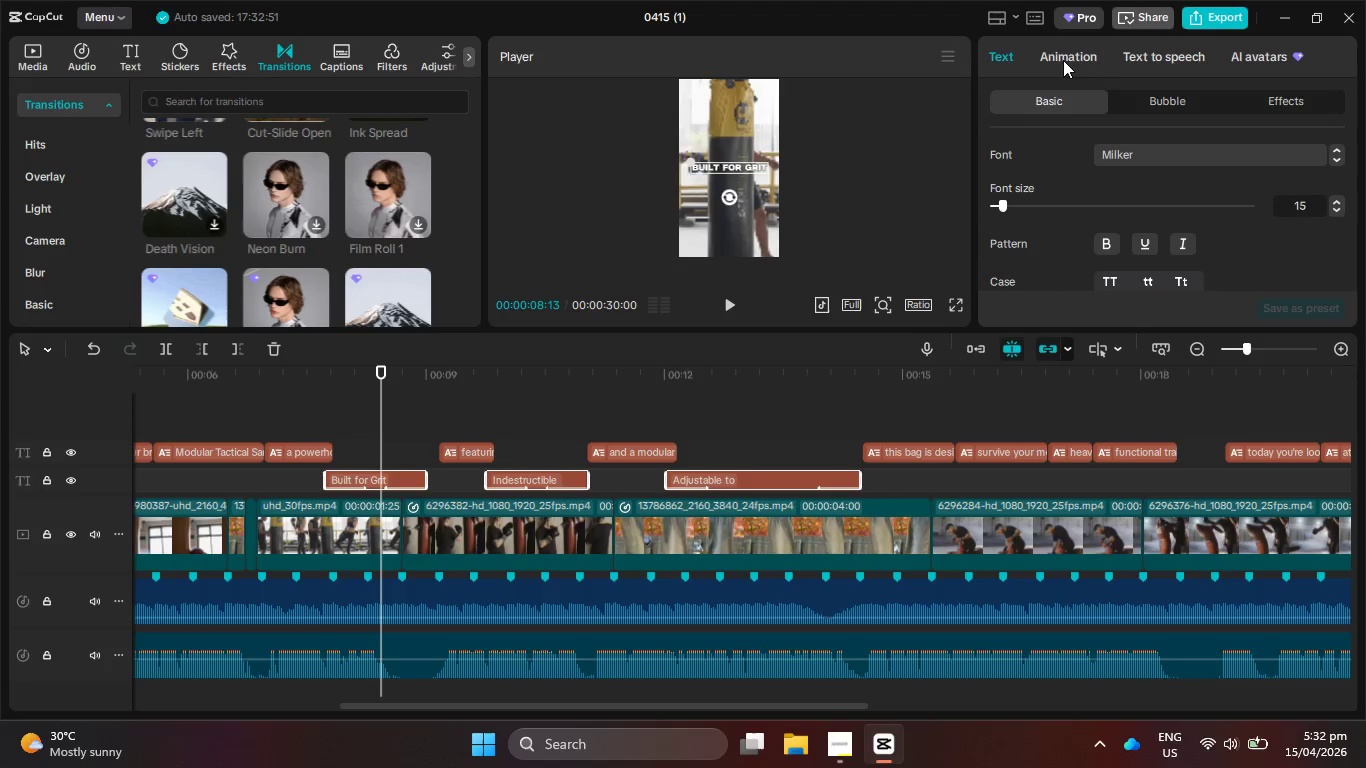 
key(Control+Z)
 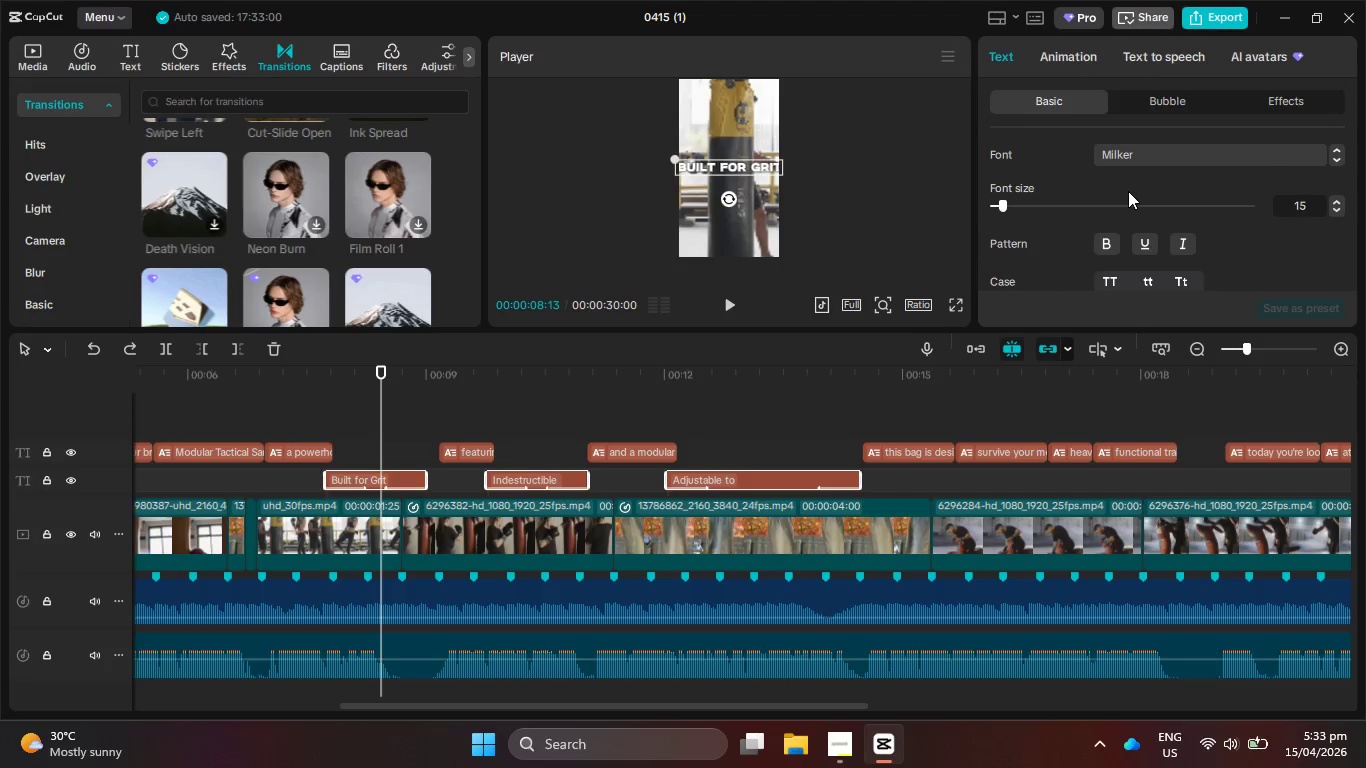 
key(Control+Z)
 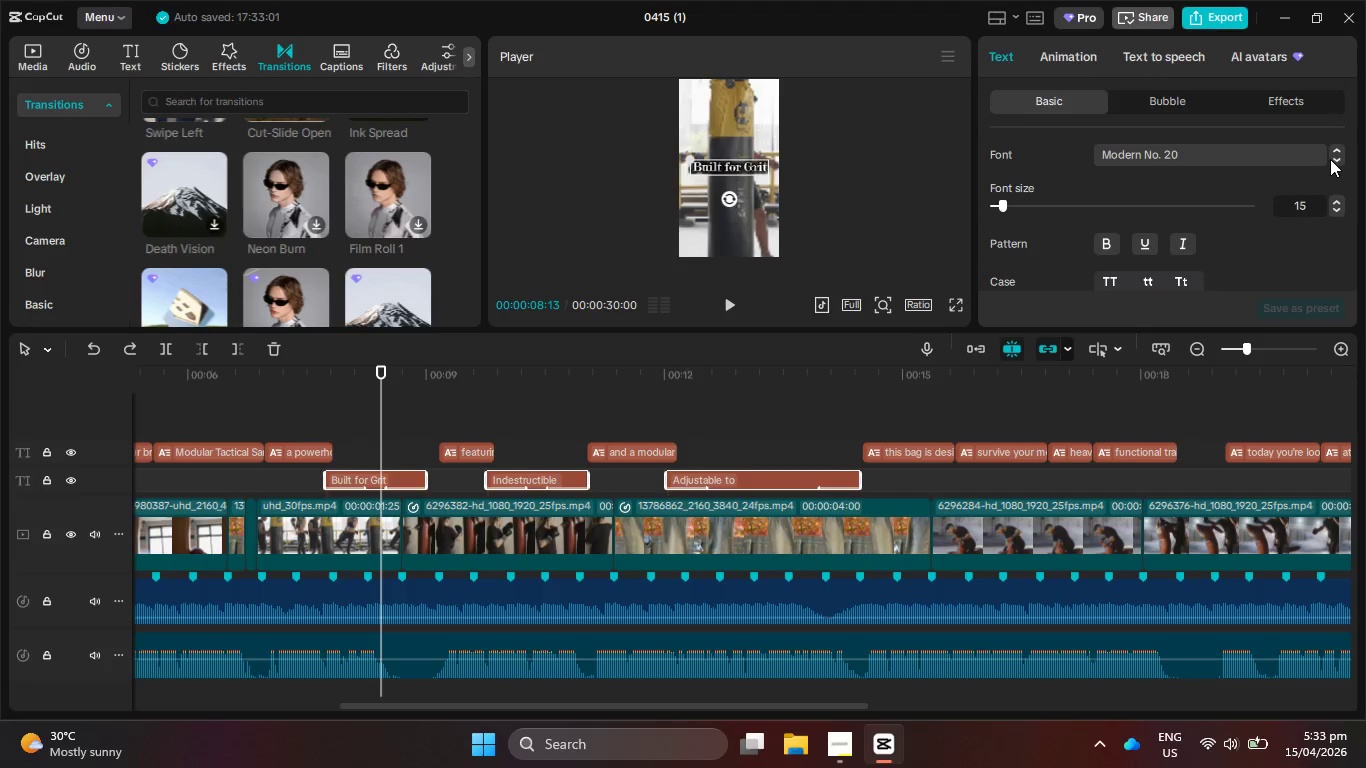 
left_click([1300, 154])
 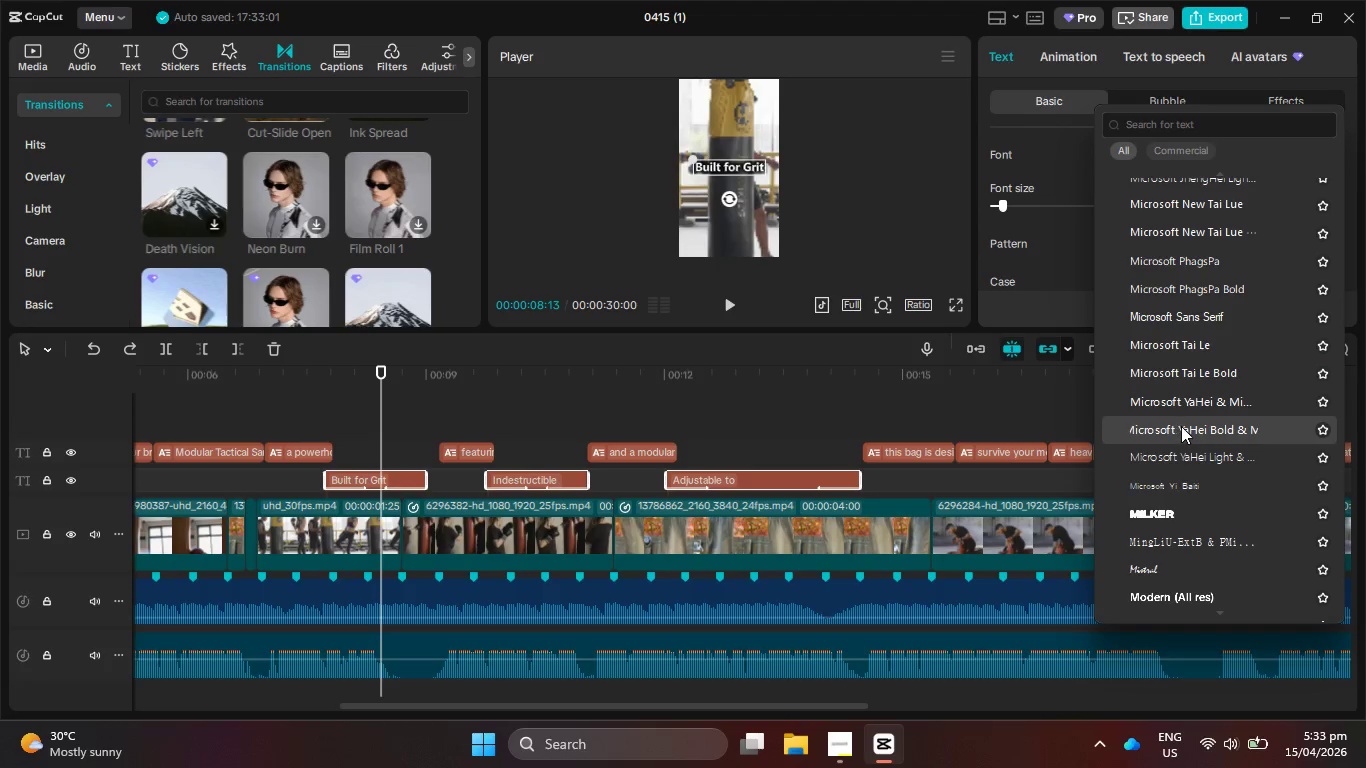 
wait(5.69)
 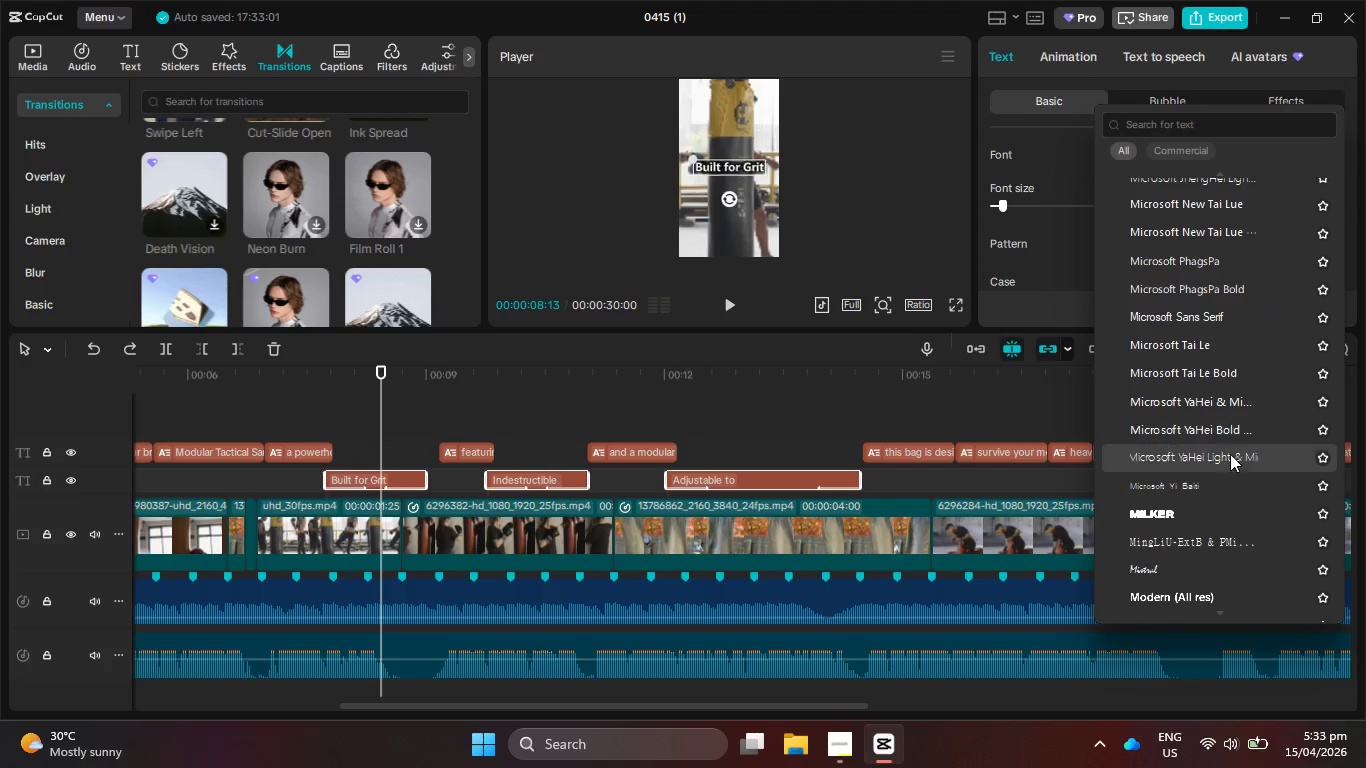 
scroll: coordinate [1156, 239], scroll_direction: up, amount: 2.0
 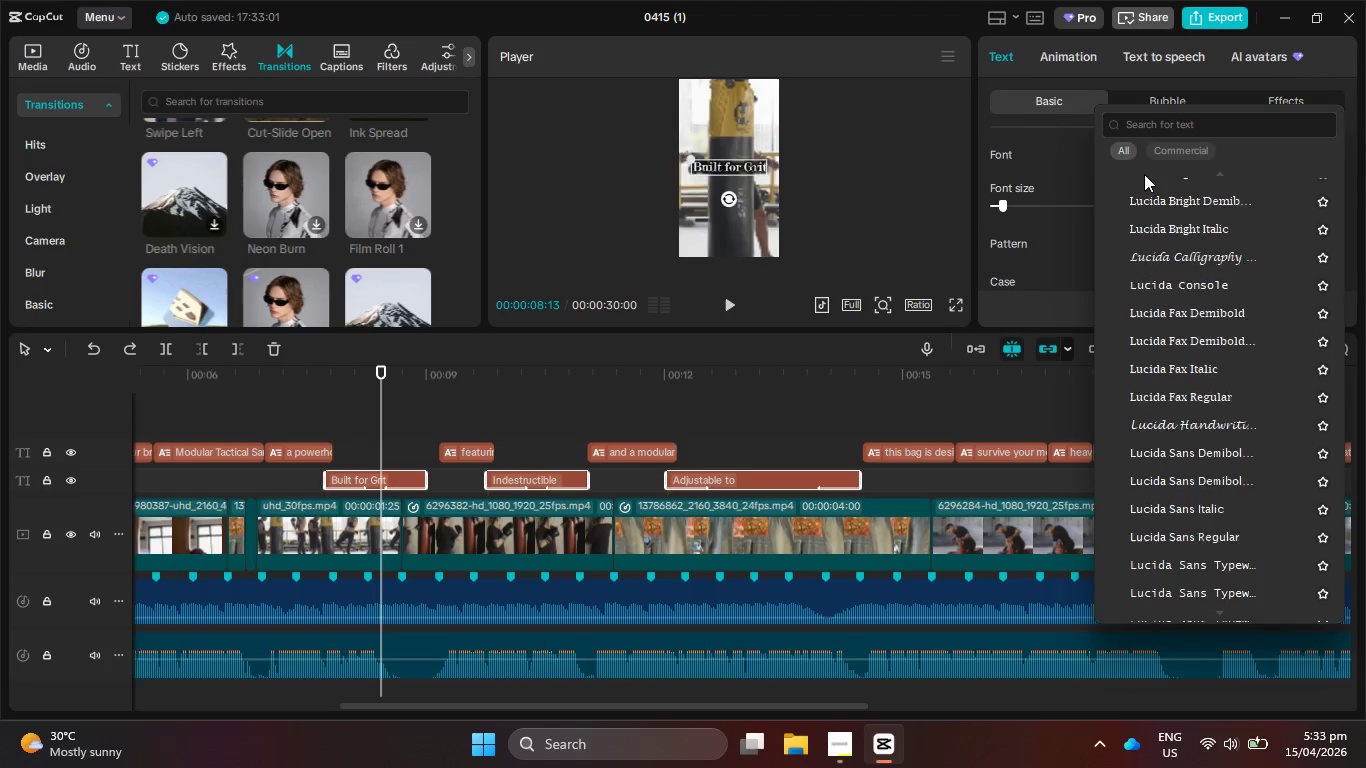 
wait(9.51)
 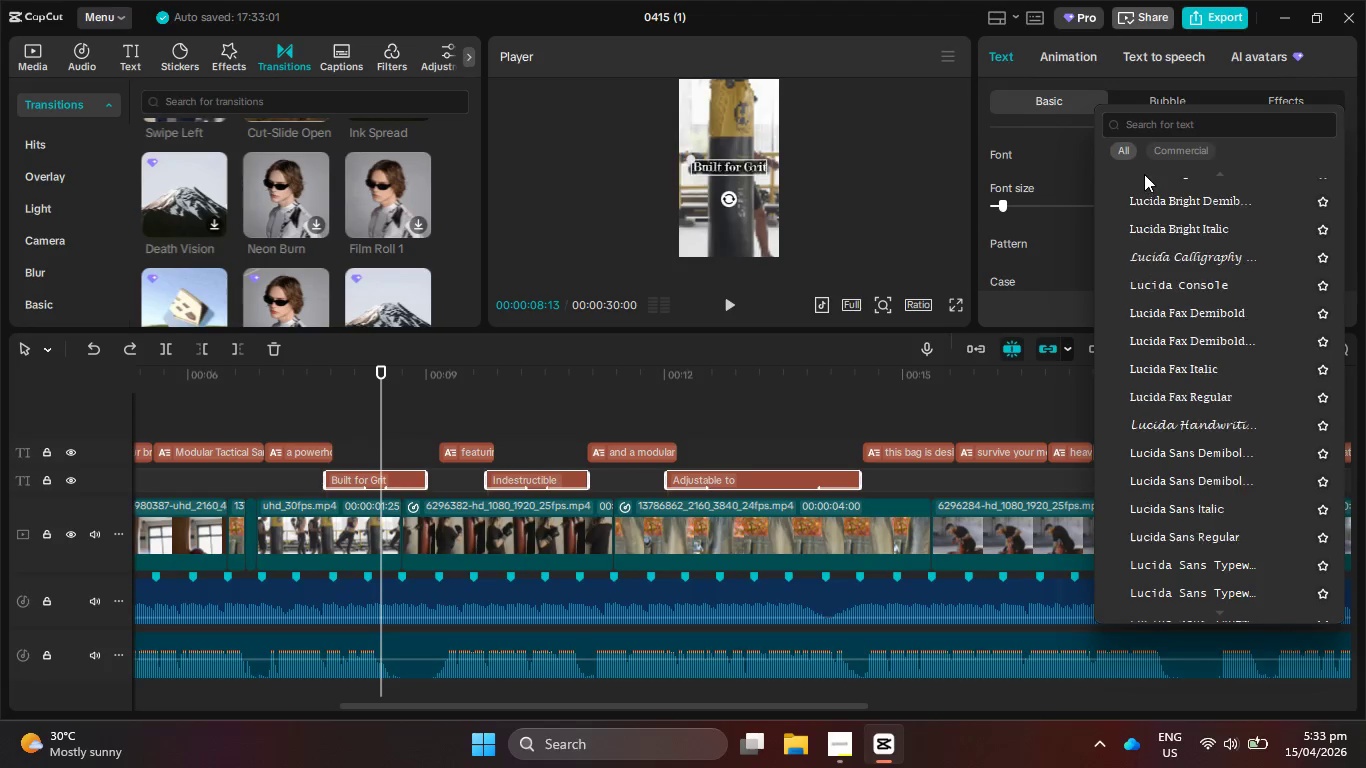 
key(ArrowUp)
 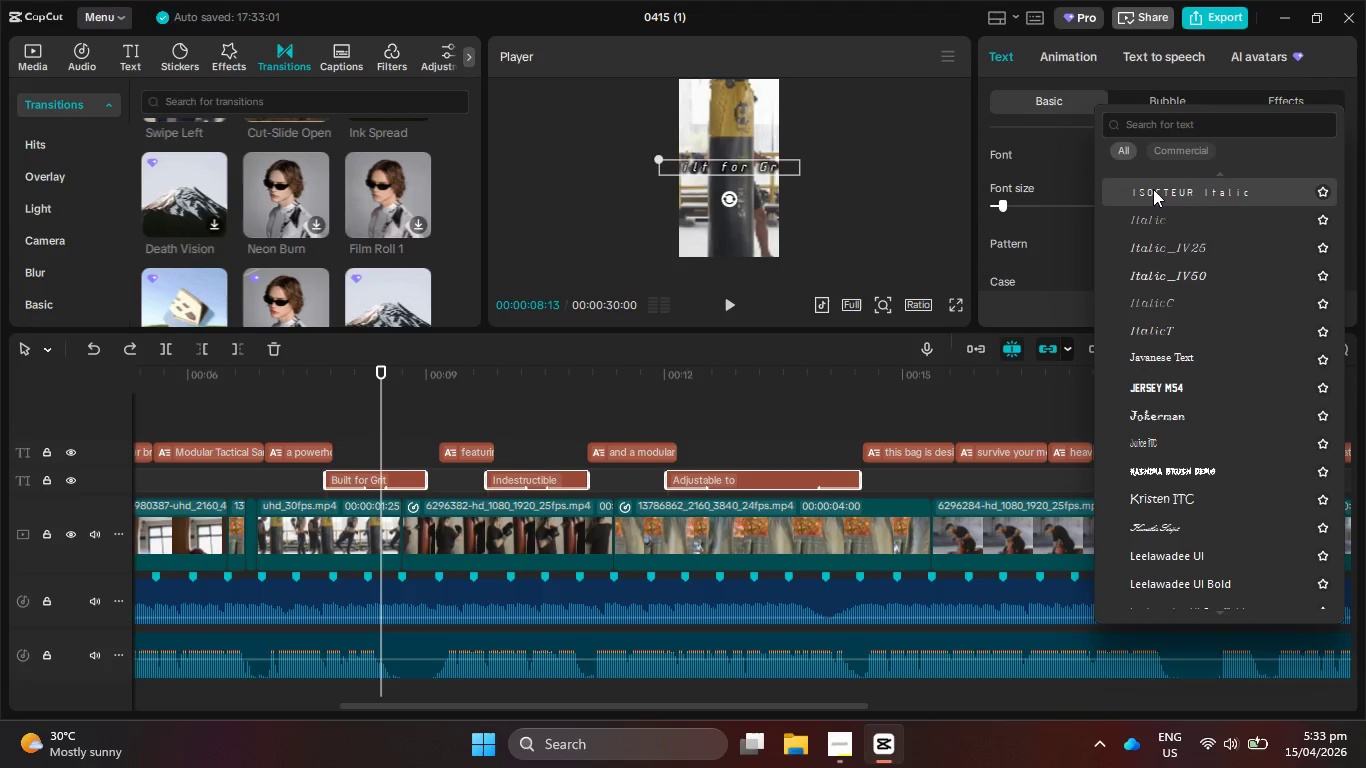 
key(ArrowUp)
 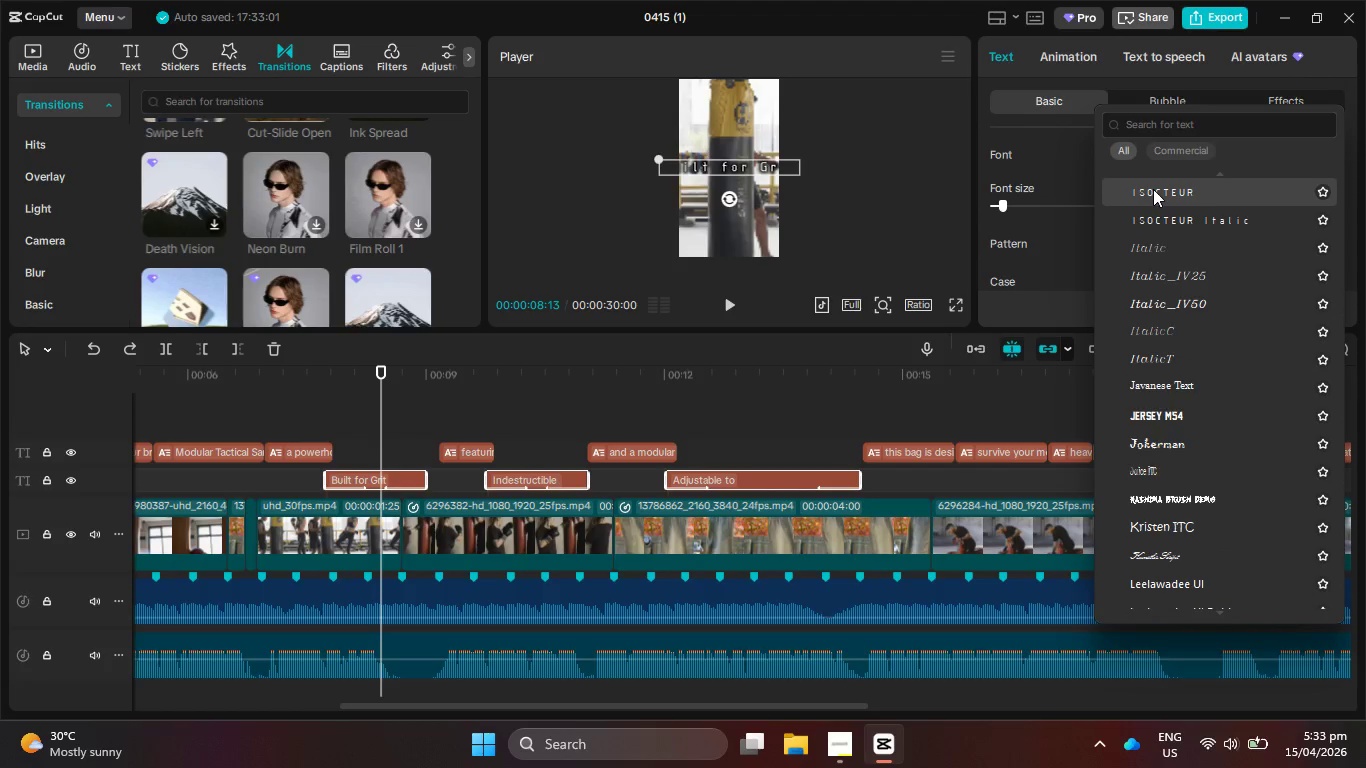 
key(ArrowUp)
 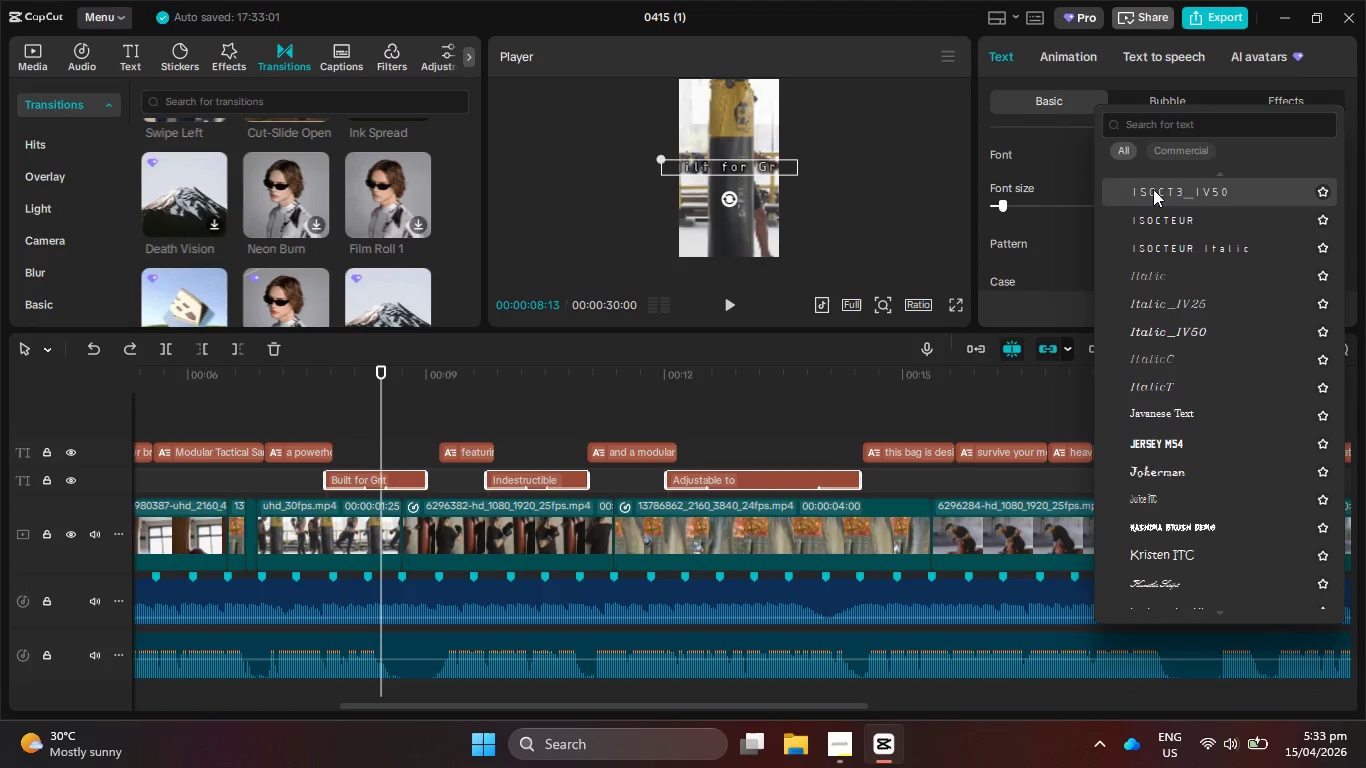 
key(ArrowUp)
 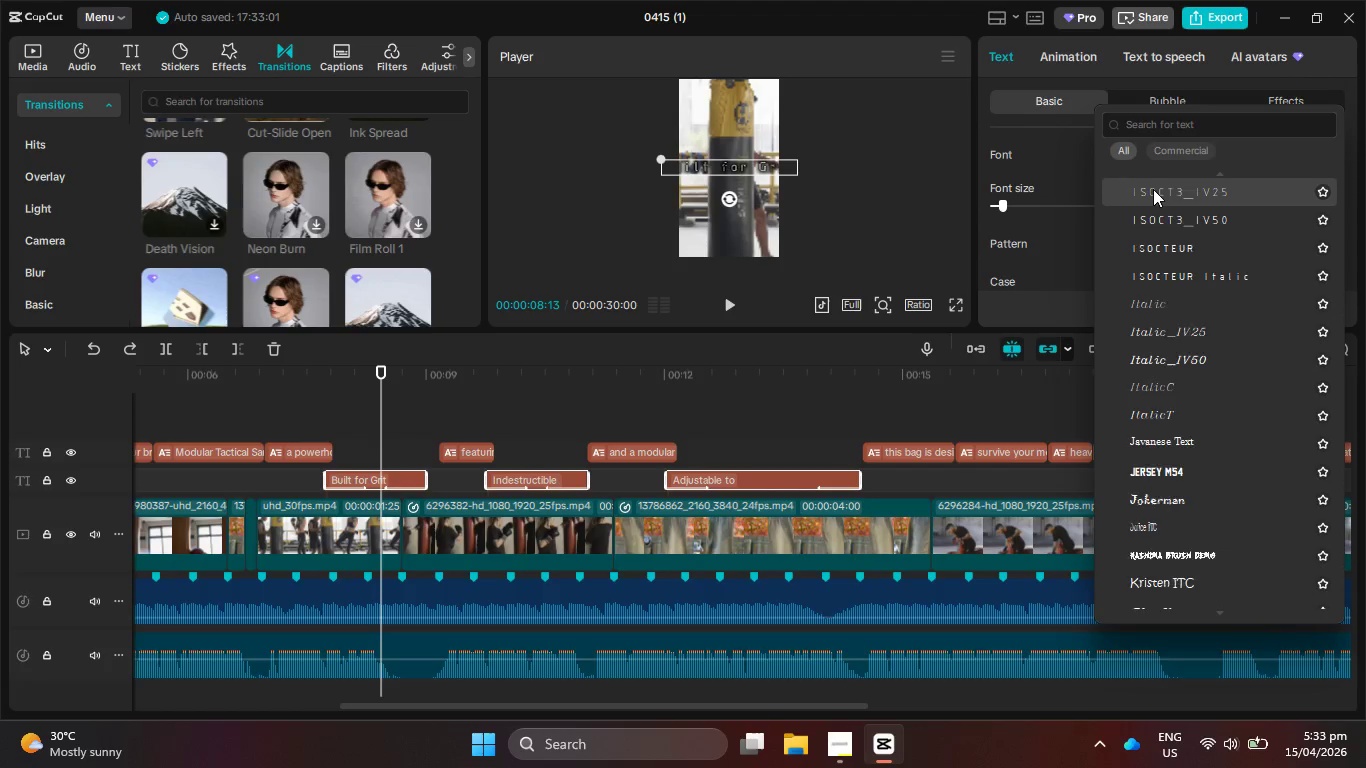 
key(ArrowUp)
 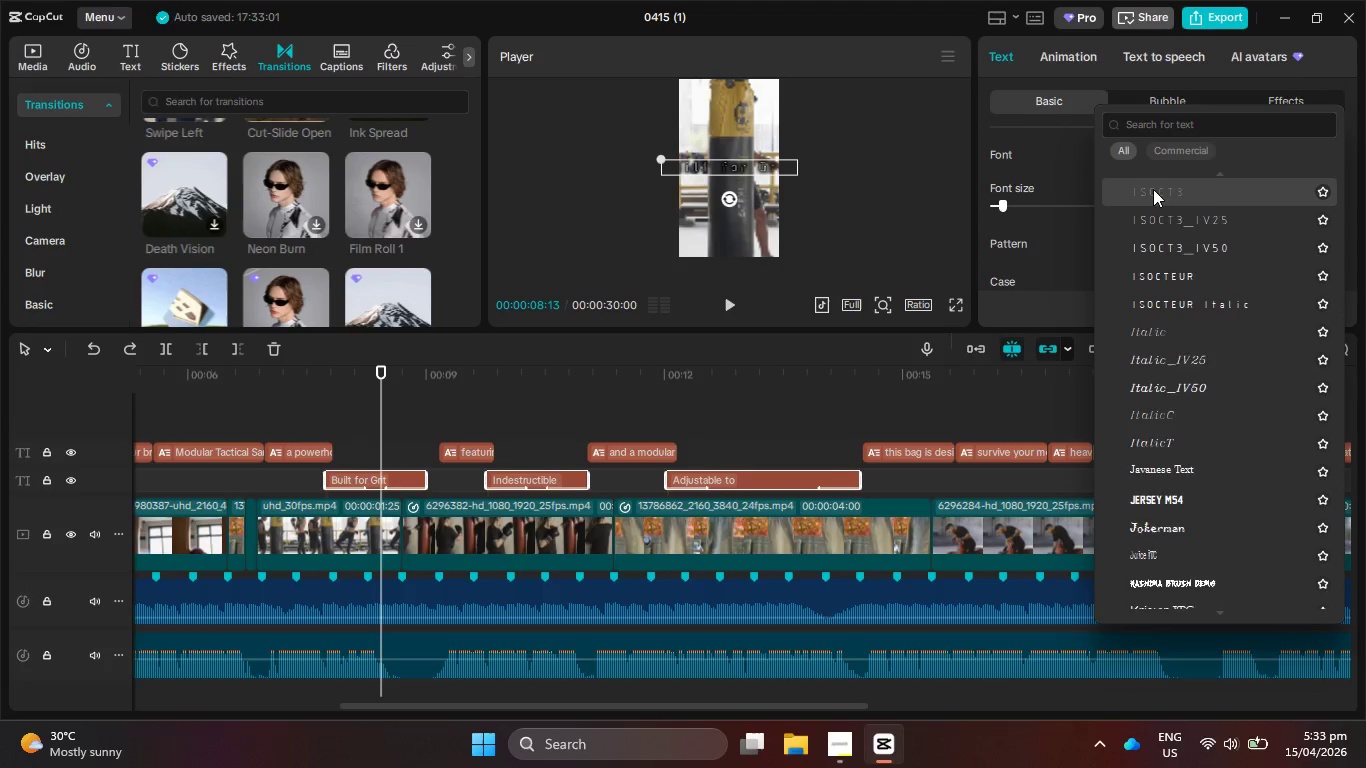 
key(ArrowUp)
 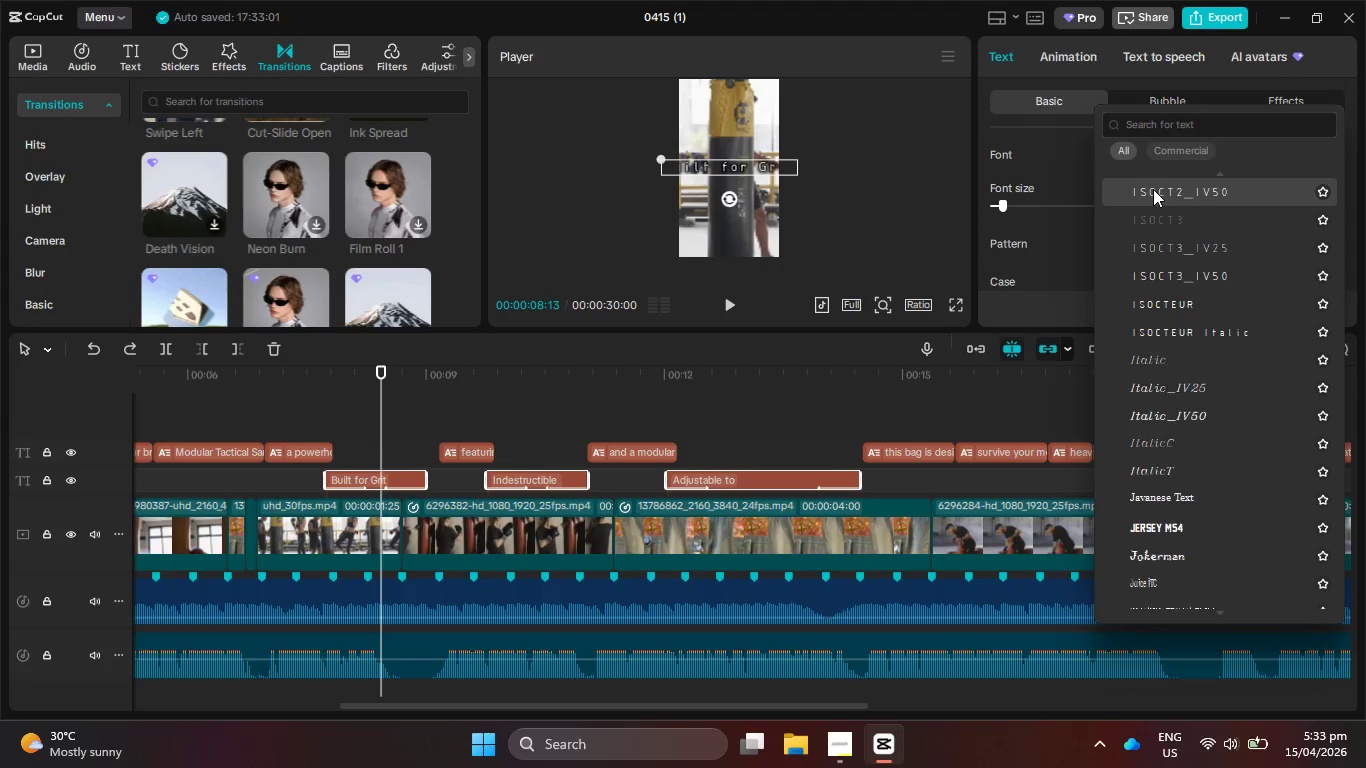 
key(ArrowUp)
 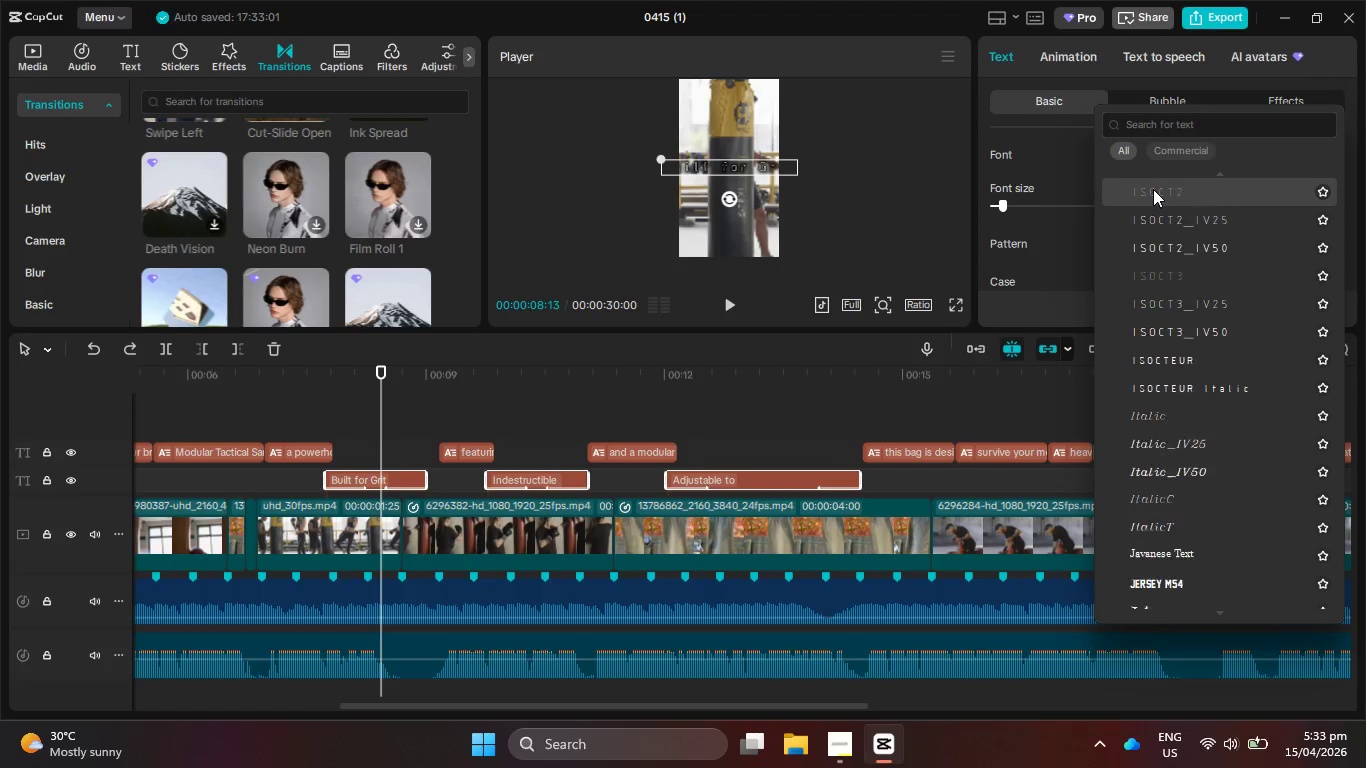 
hold_key(key=ArrowUp, duration=0.91)
 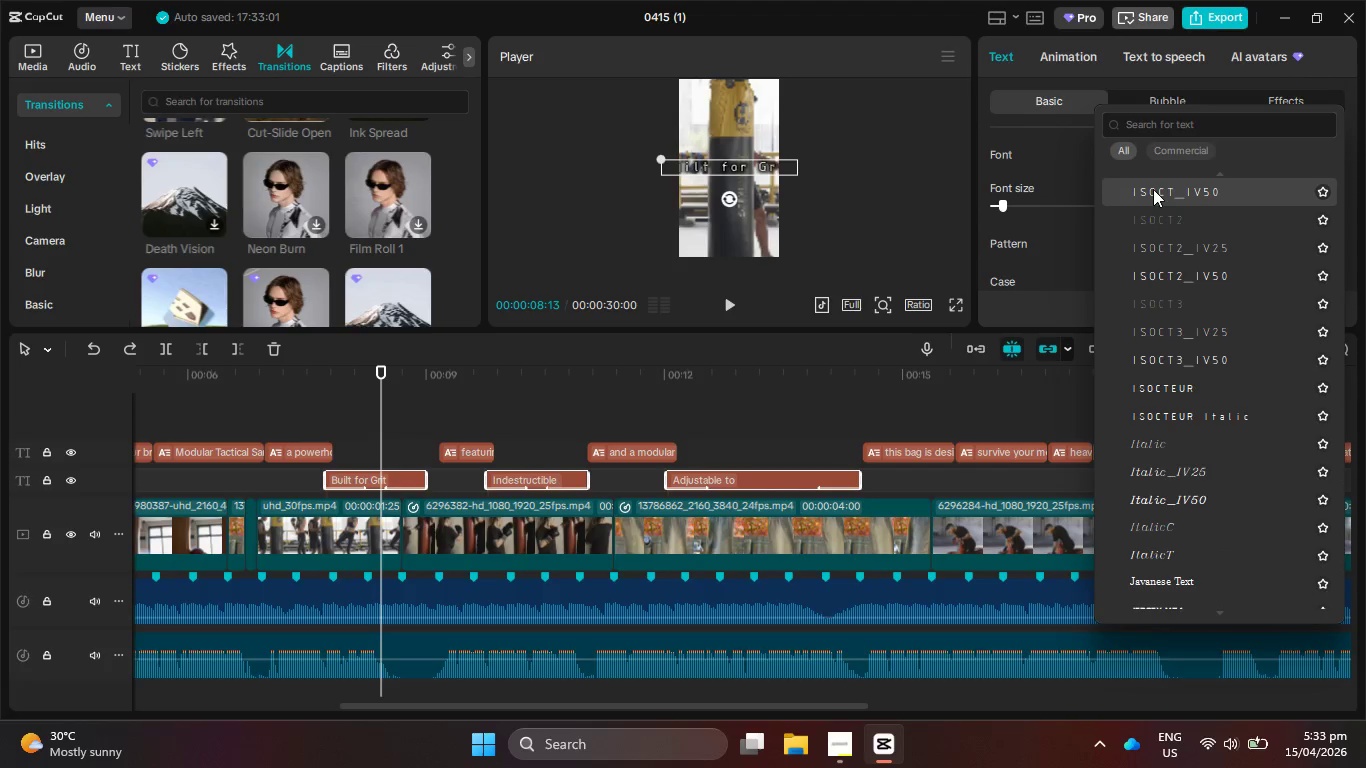 
hold_key(key=ArrowUp, duration=1.08)
 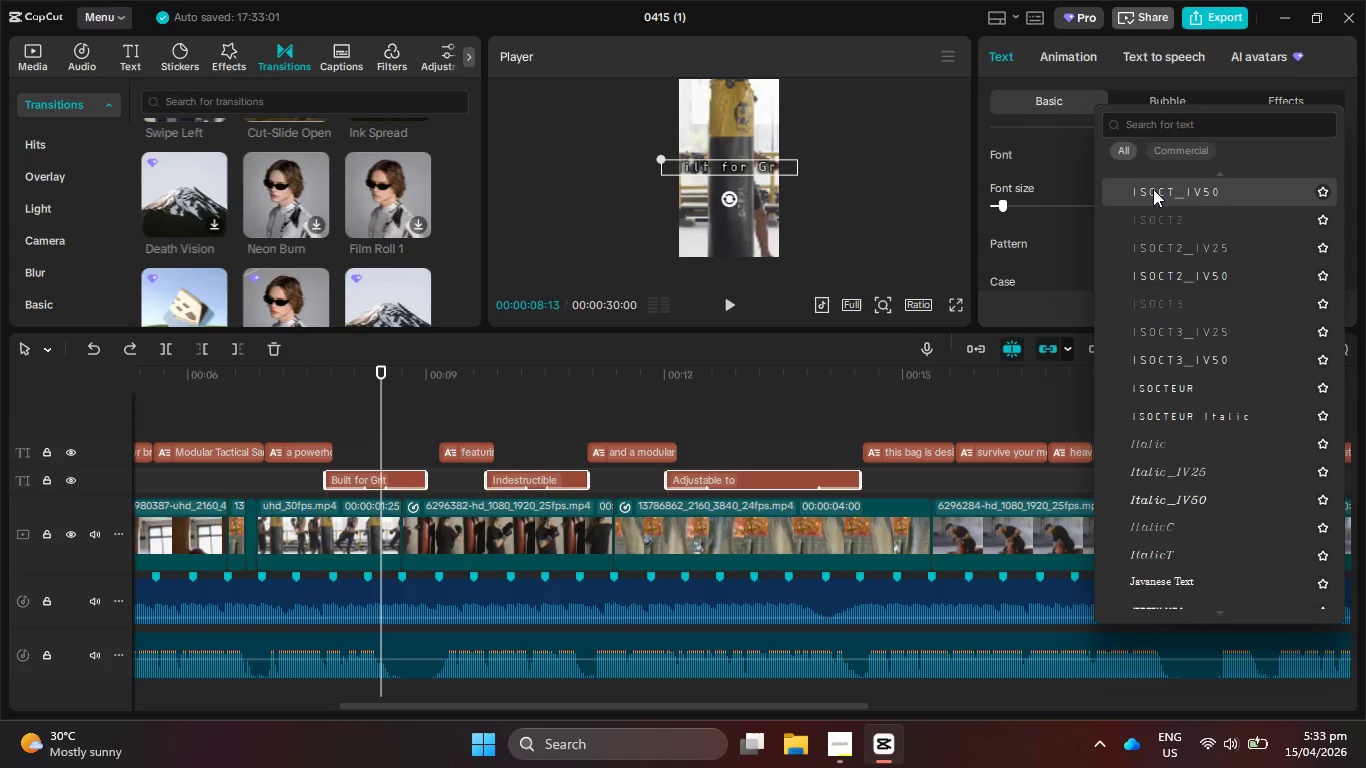 
key(ArrowUp)
 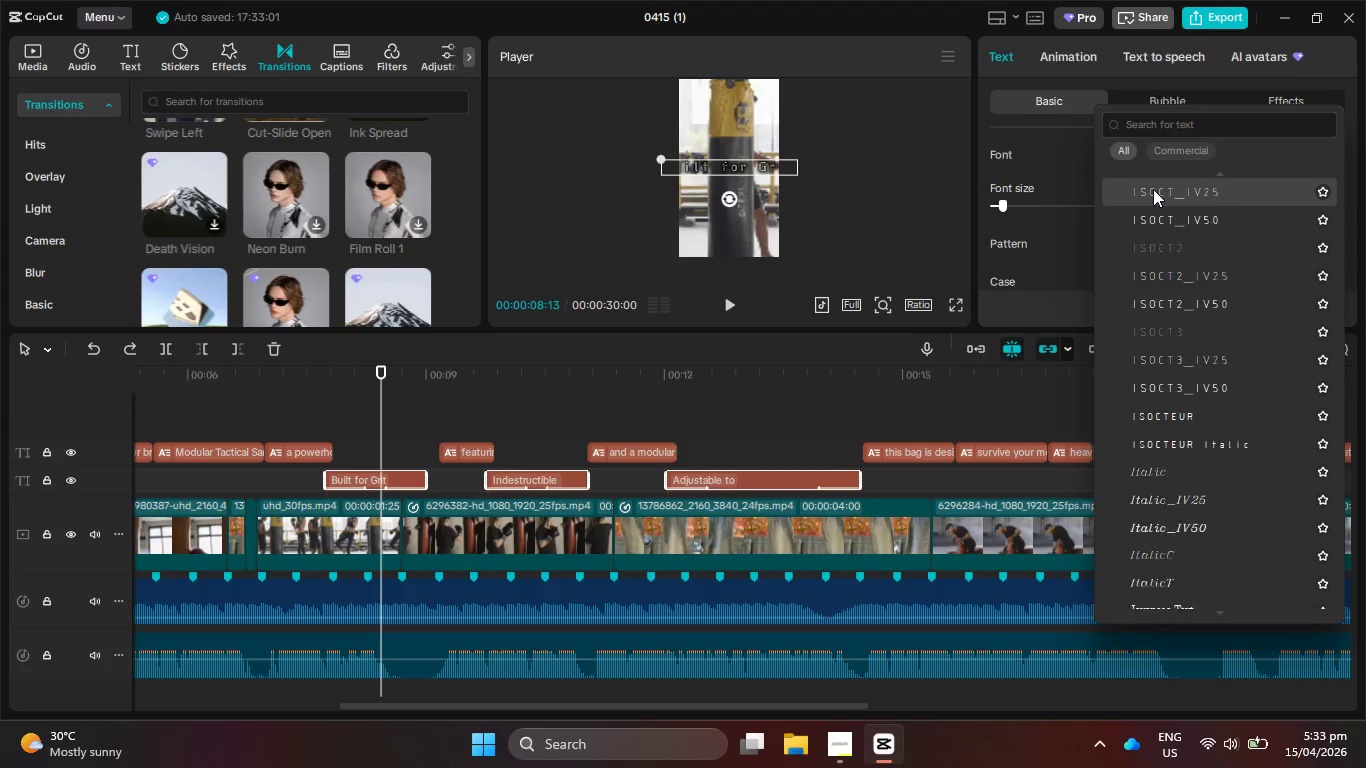 
key(ArrowUp)
 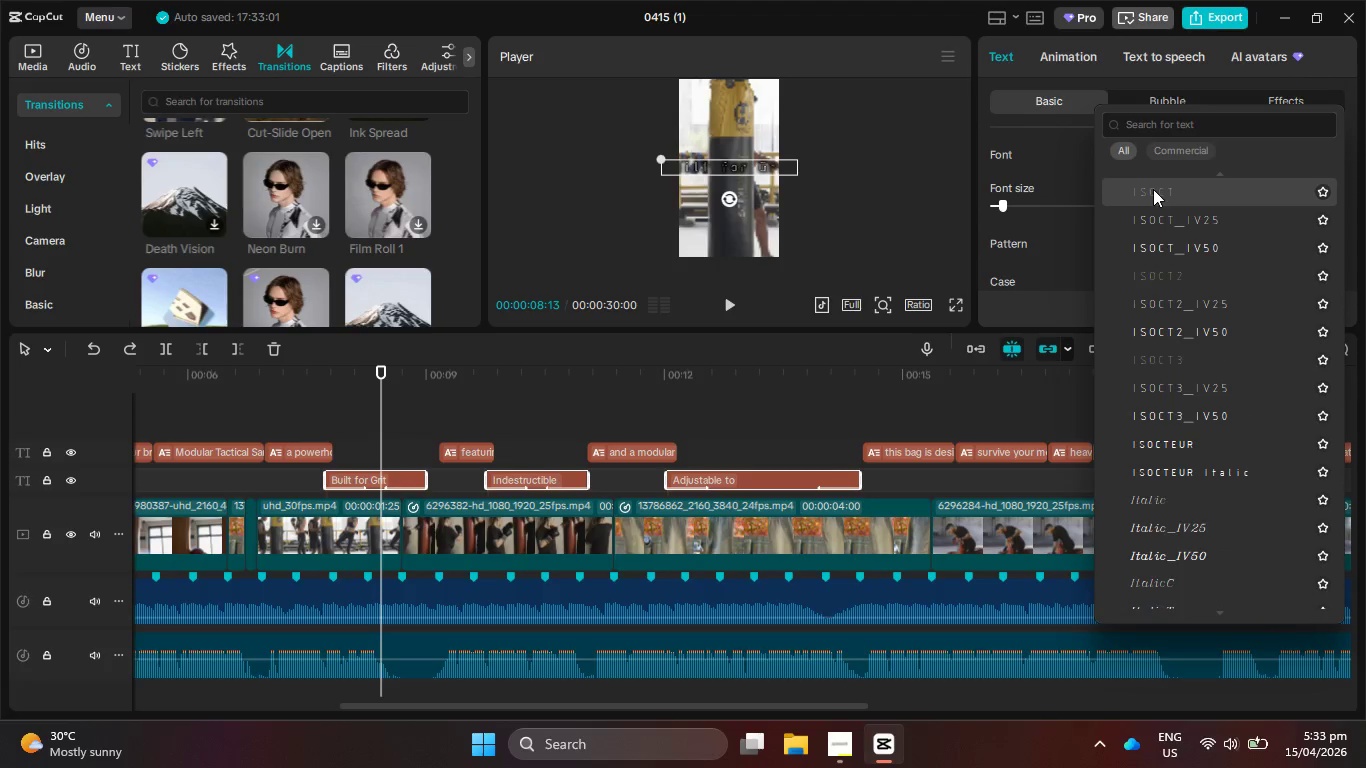 
key(ArrowUp)
 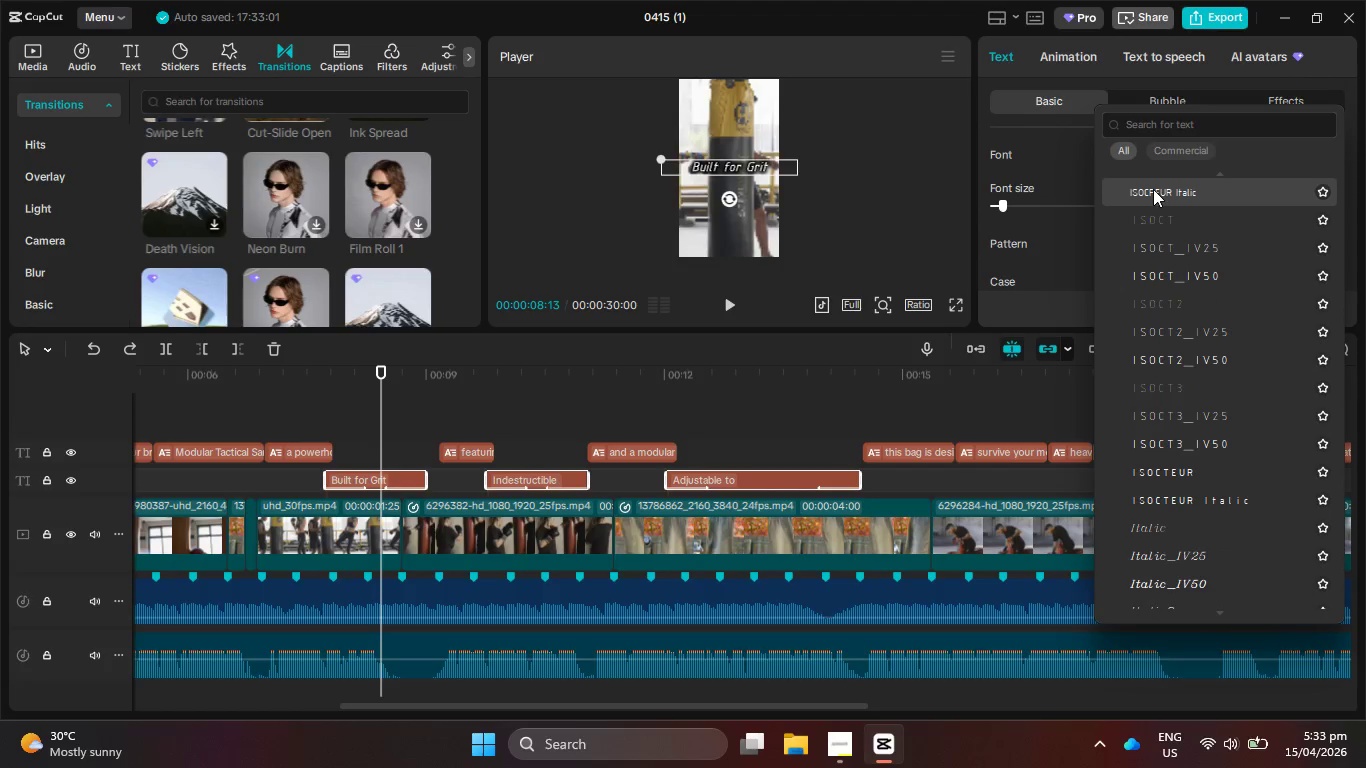 
key(ArrowUp)
 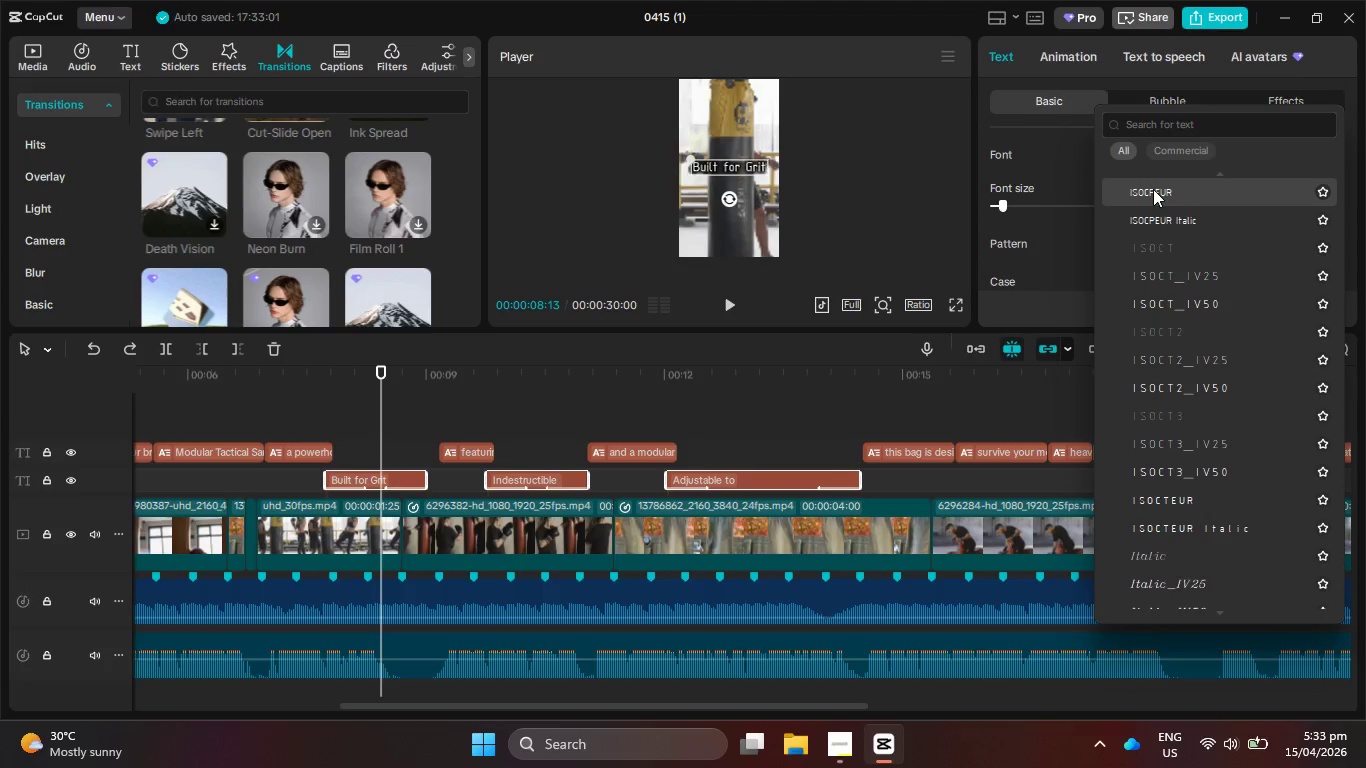 
key(ArrowUp)
 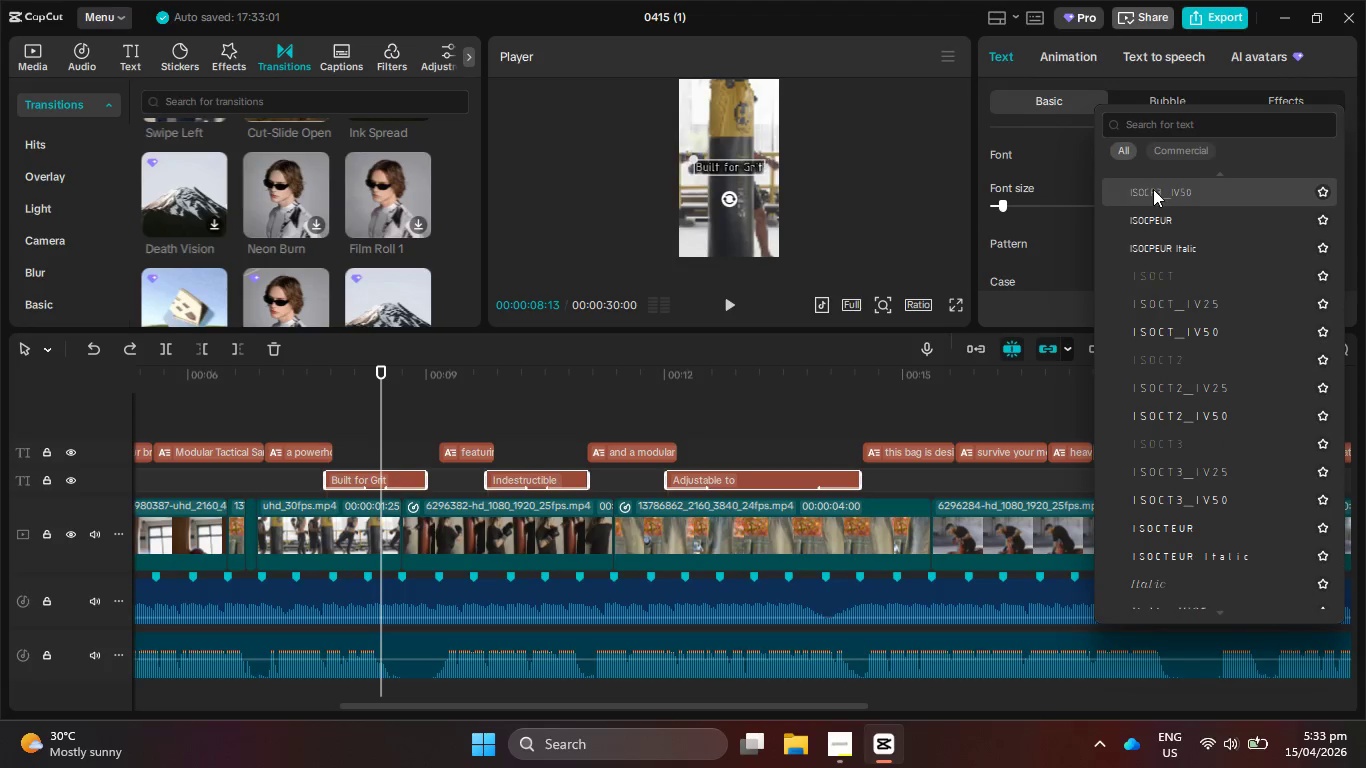 
key(ArrowUp)
 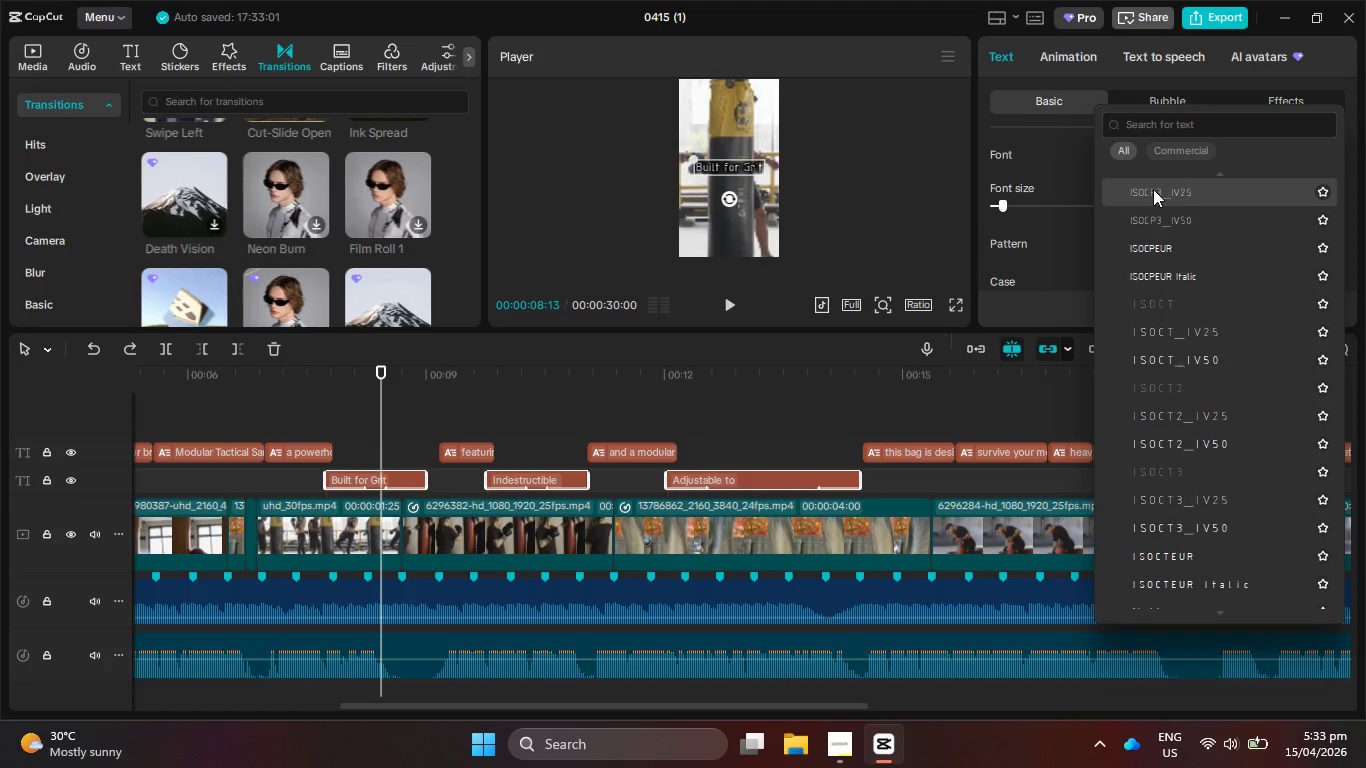 
key(ArrowUp)
 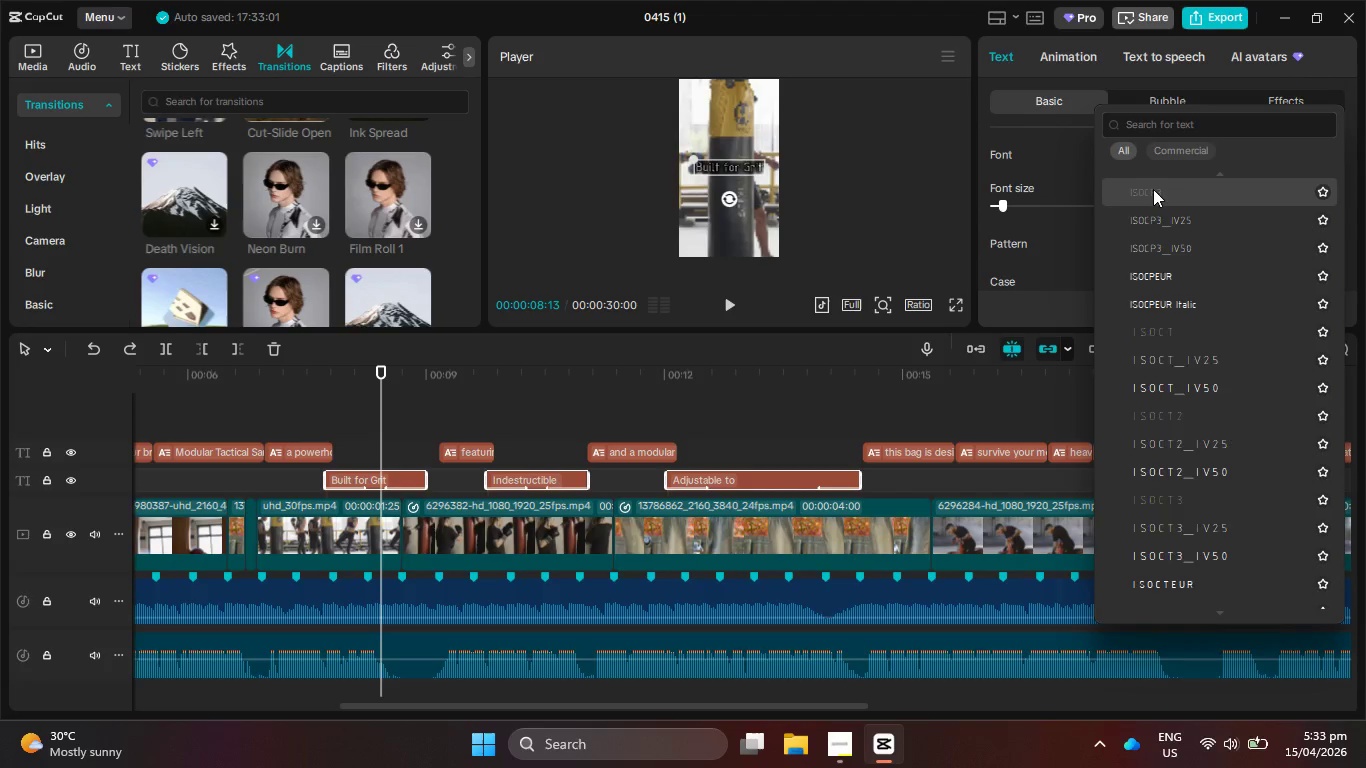 
key(ArrowUp)
 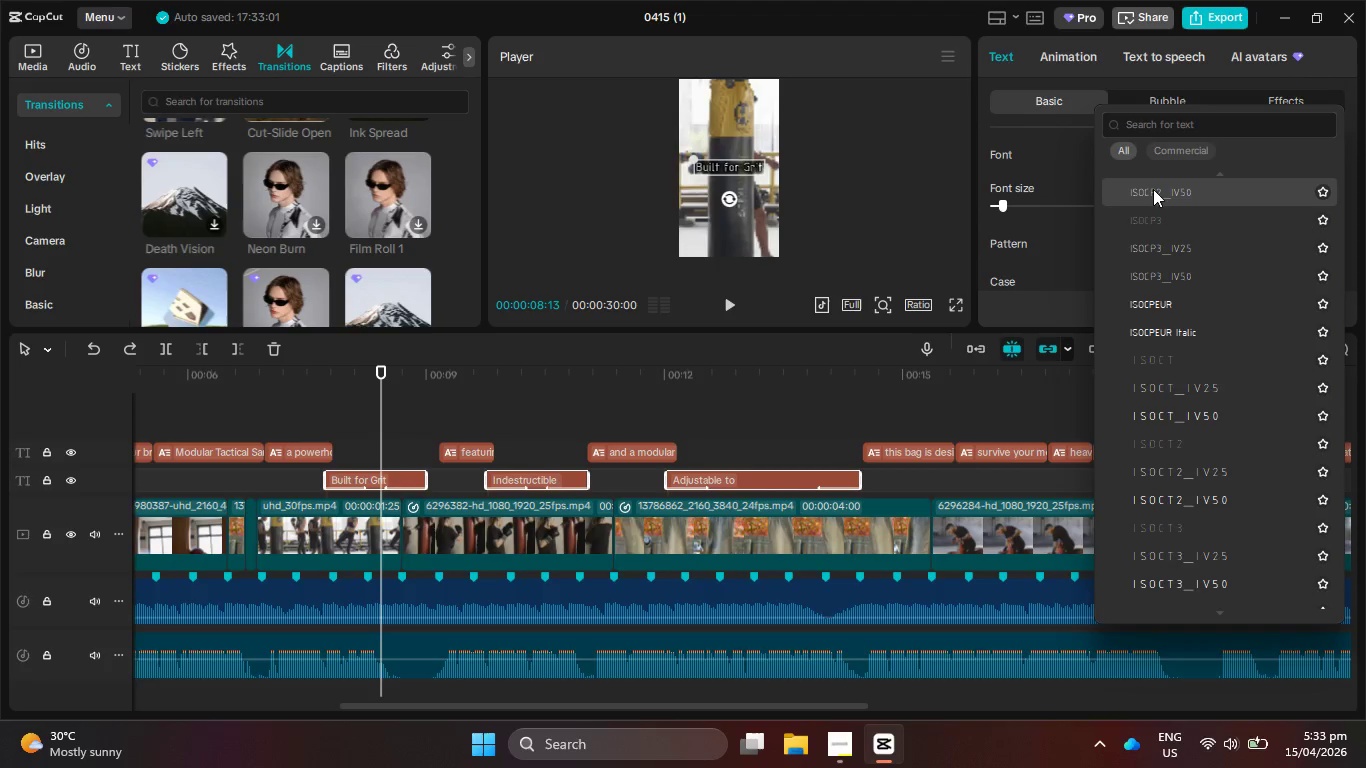 
key(ArrowUp)
 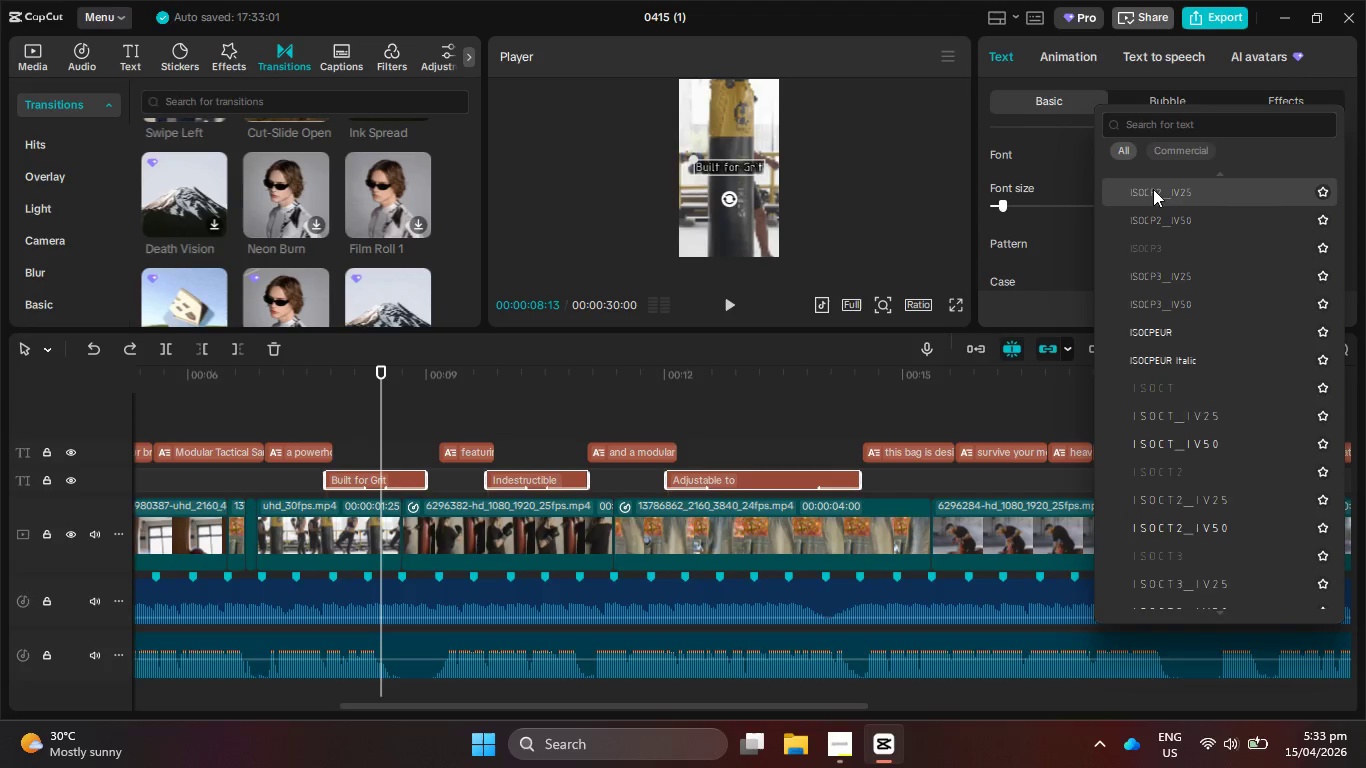 
key(ArrowUp)
 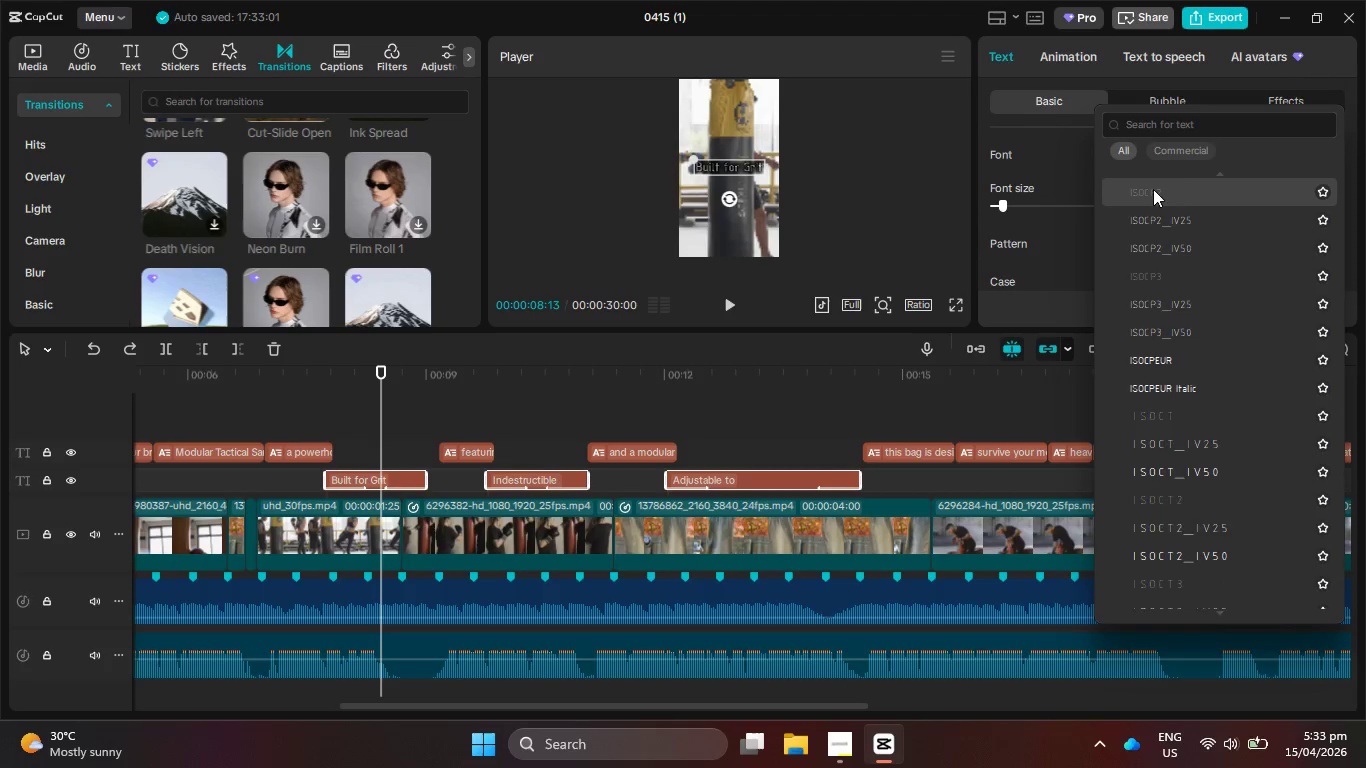 
key(ArrowUp)
 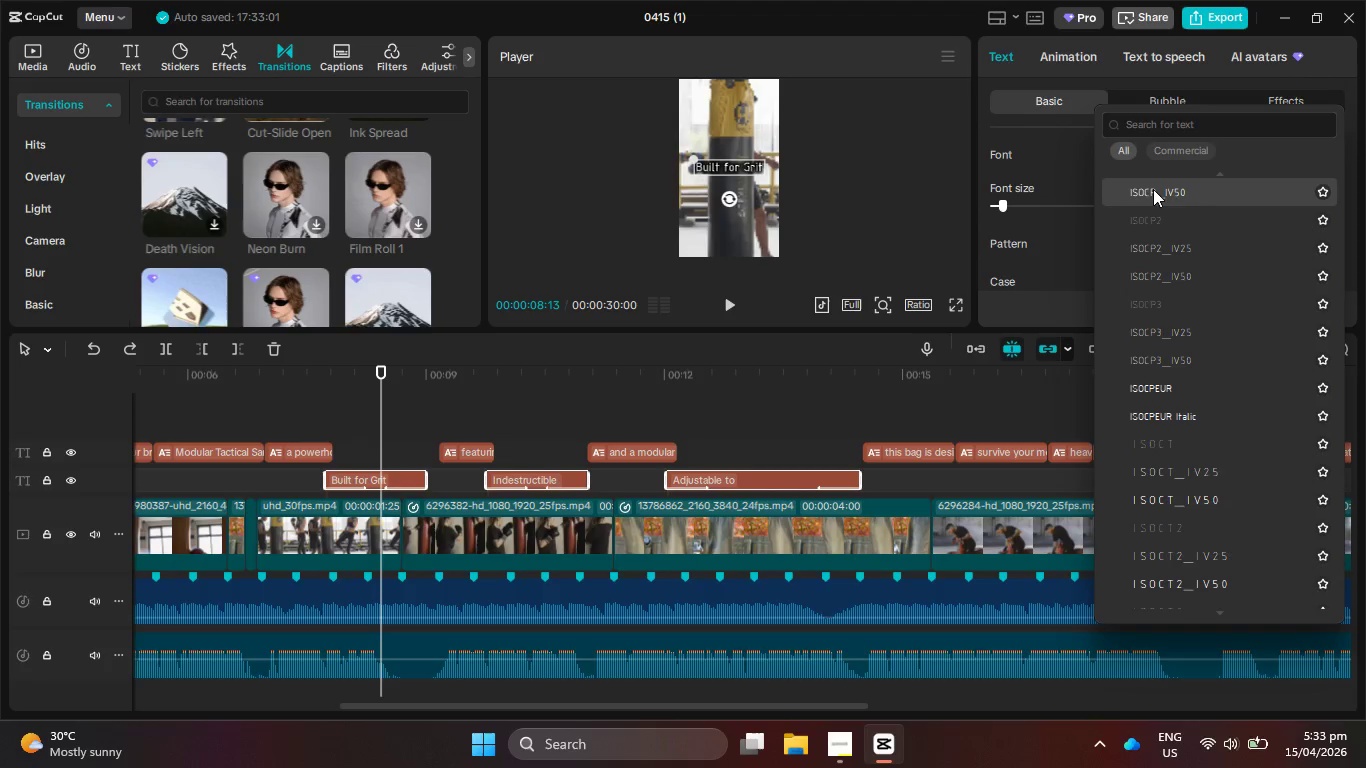 
key(ArrowUp)
 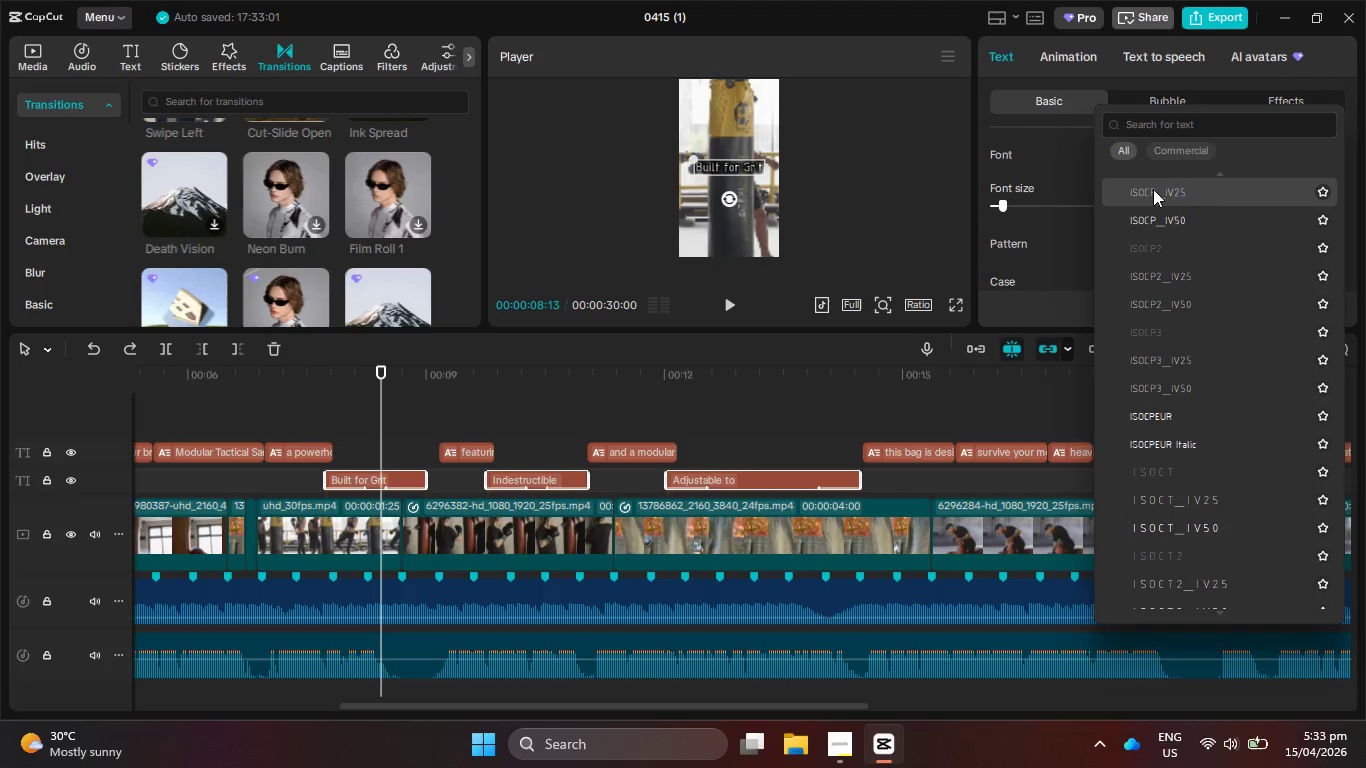 
key(ArrowUp)
 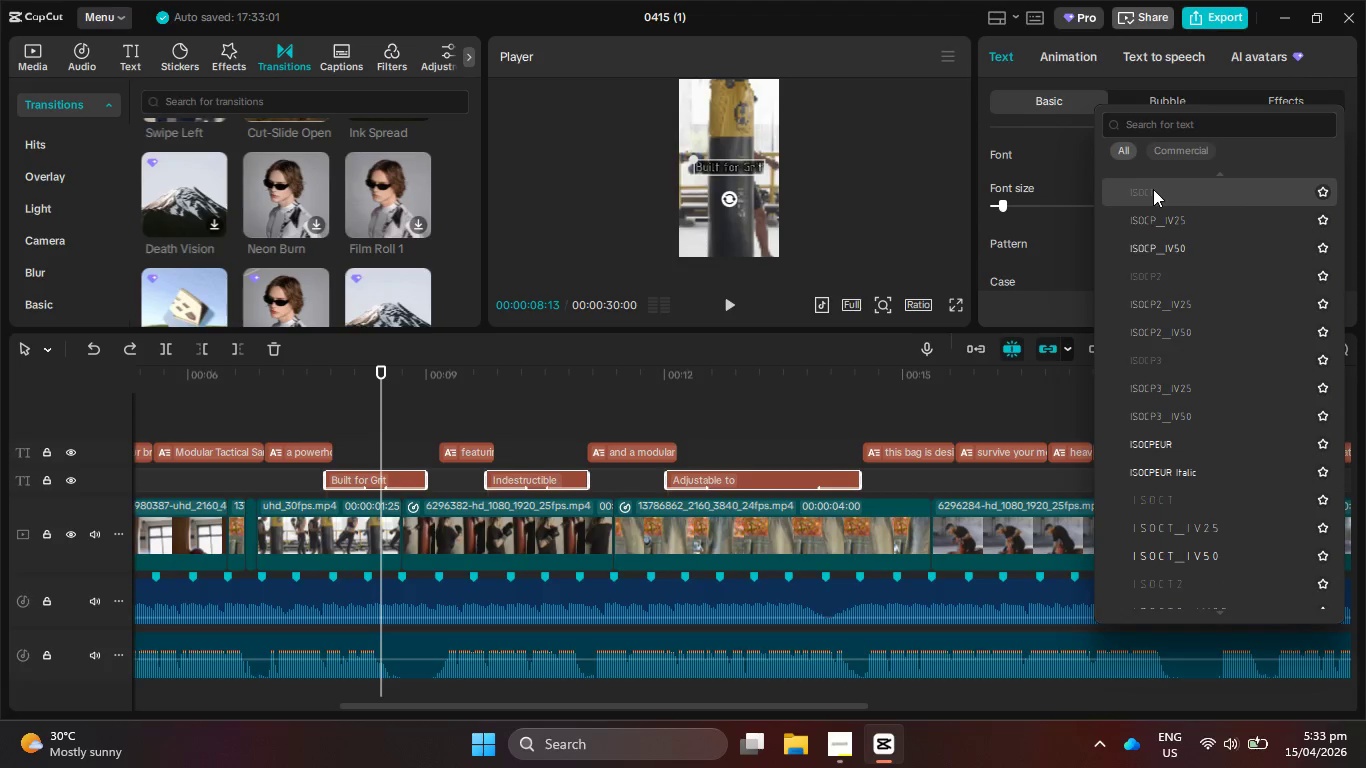 
key(ArrowUp)
 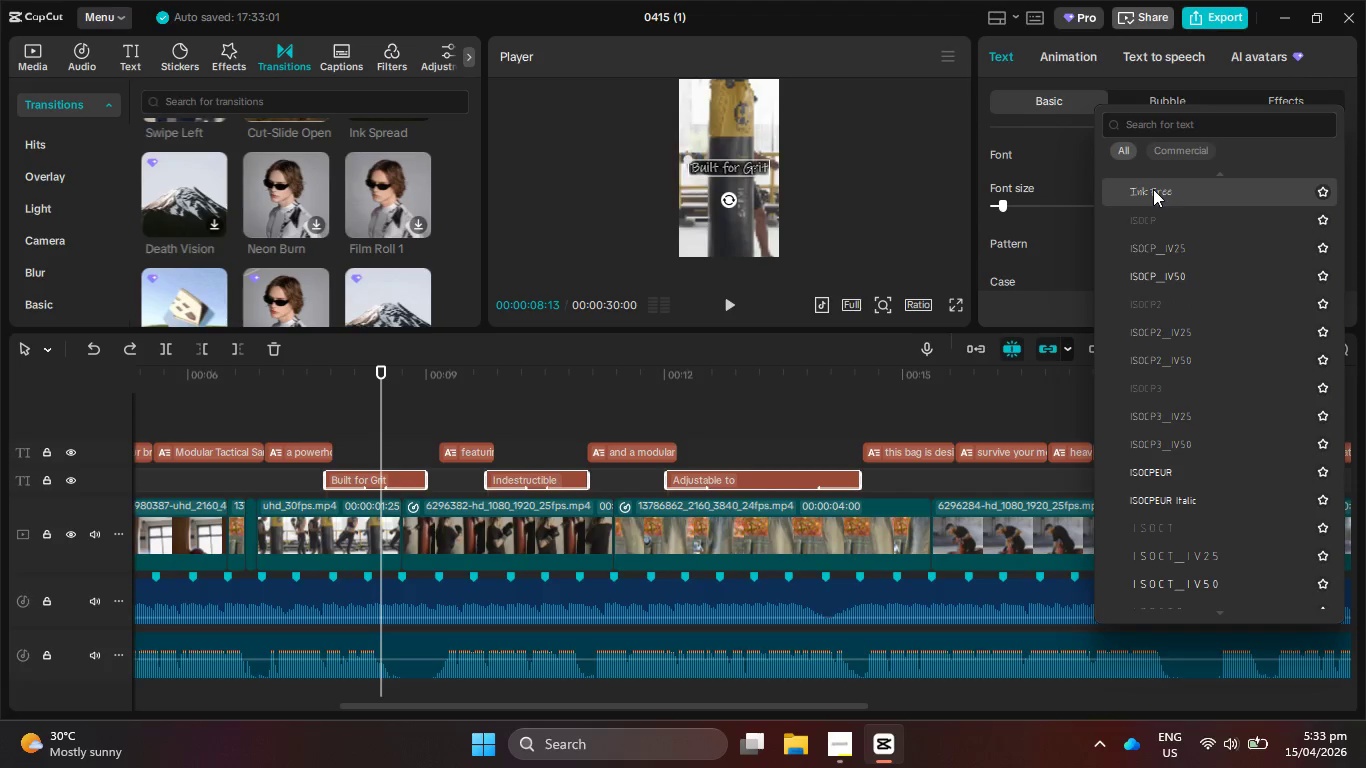 
key(ArrowUp)
 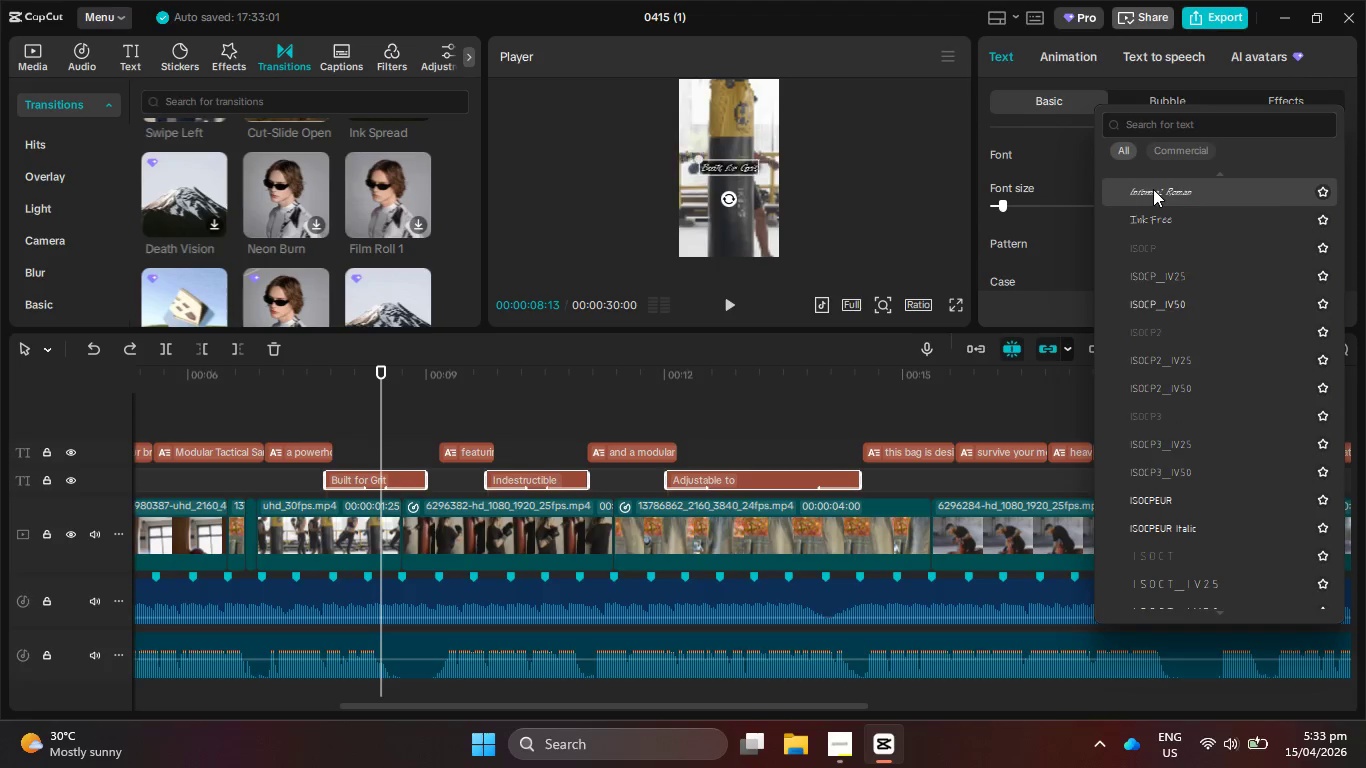 
key(ArrowUp)
 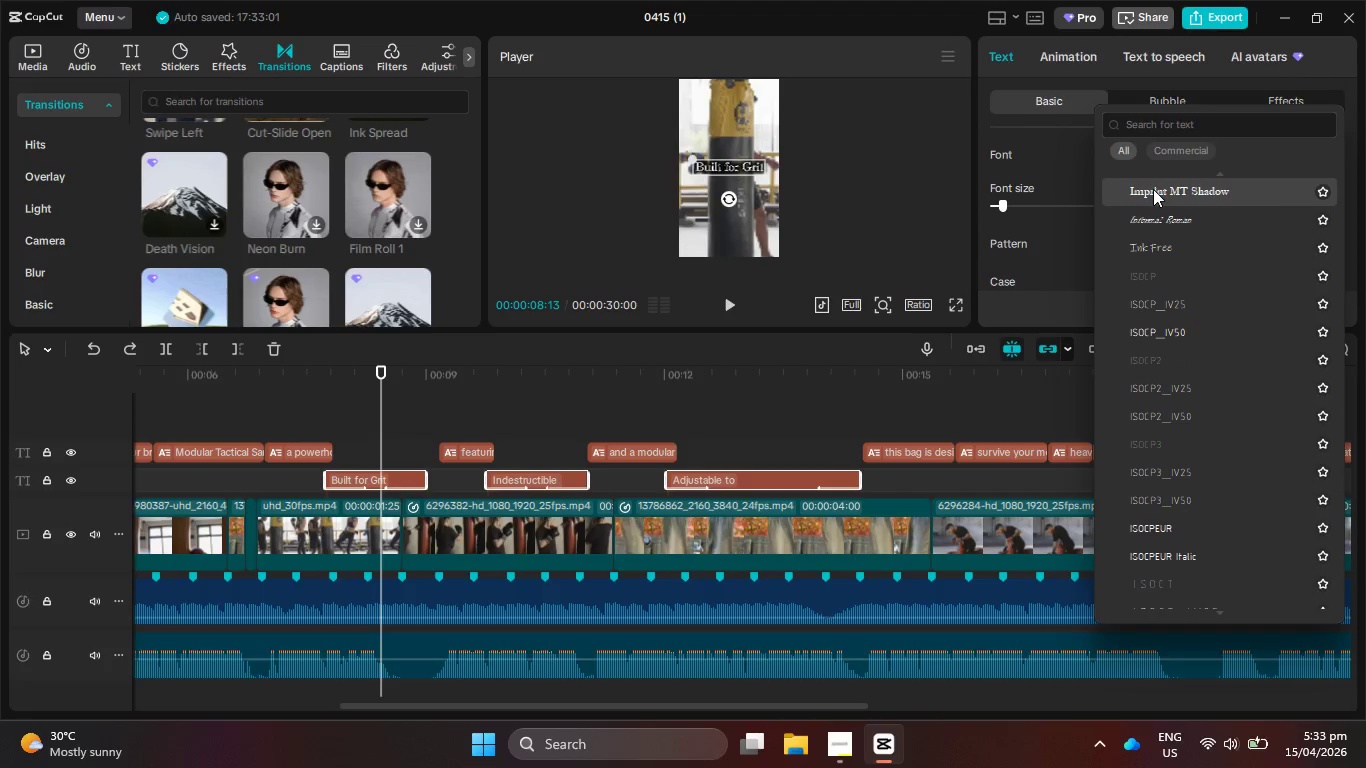 
key(ArrowUp)
 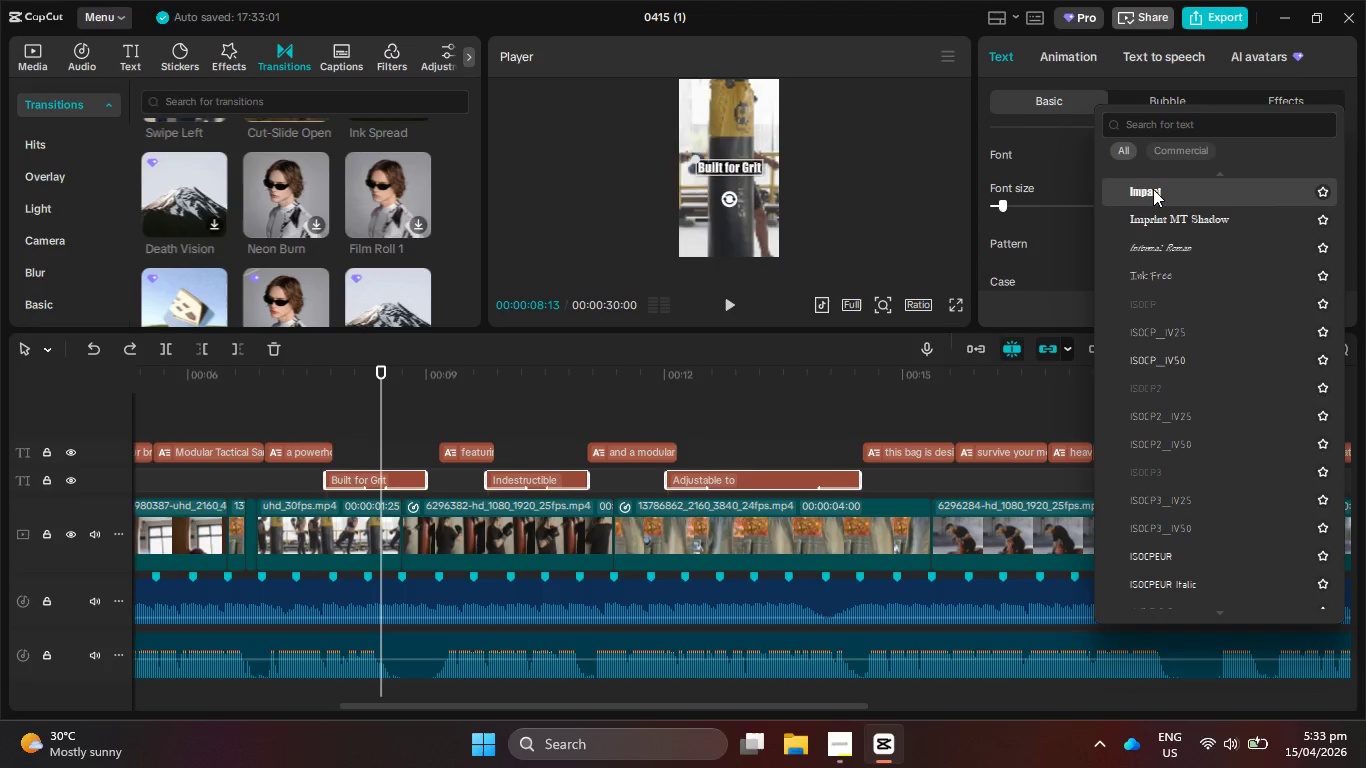 
key(ArrowUp)
 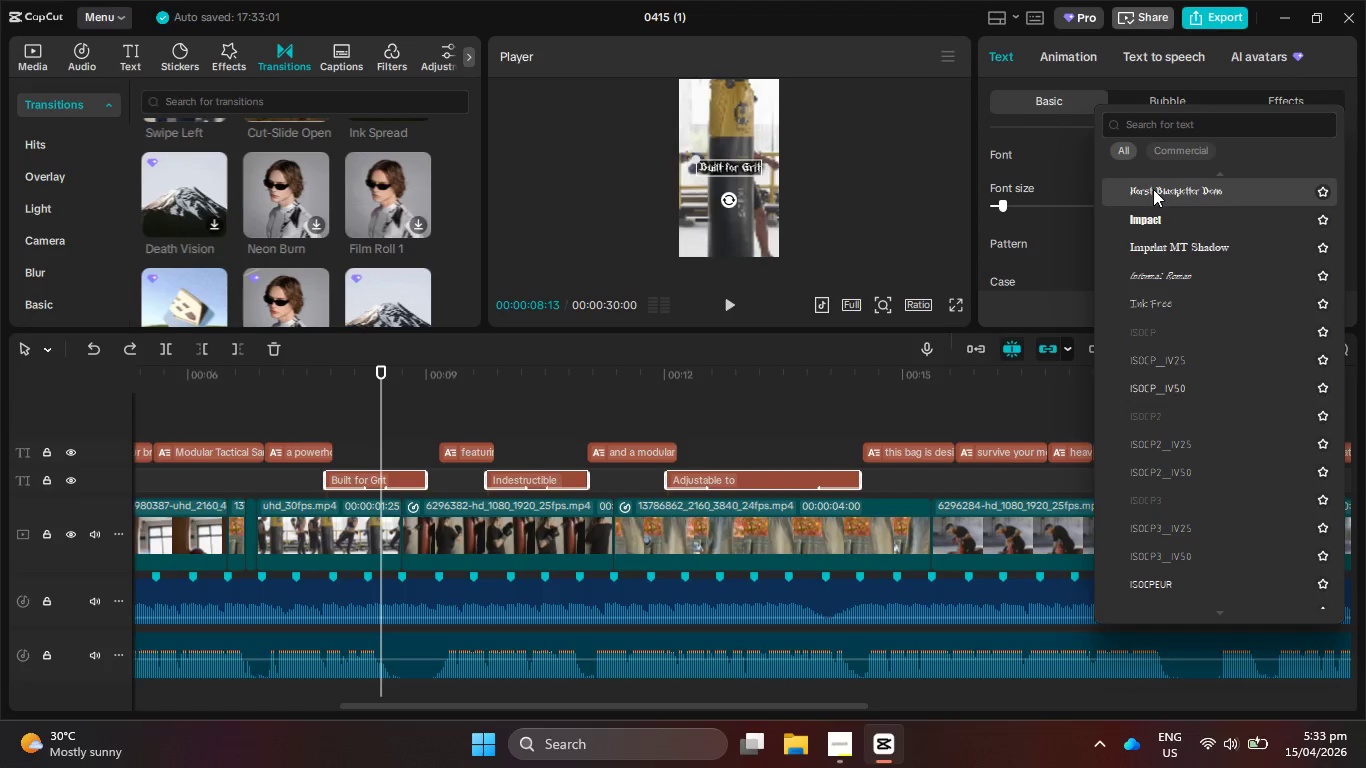 
key(ArrowUp)
 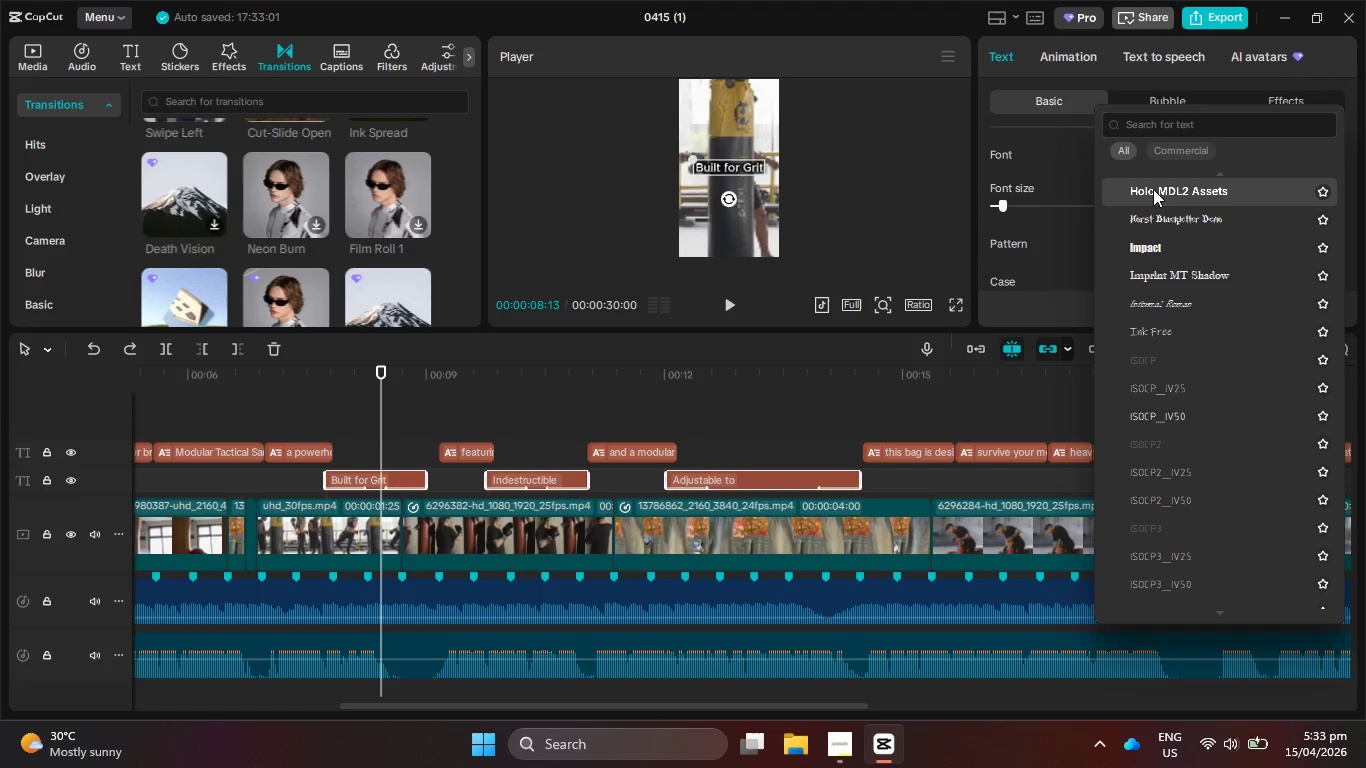 
key(ArrowDown)
 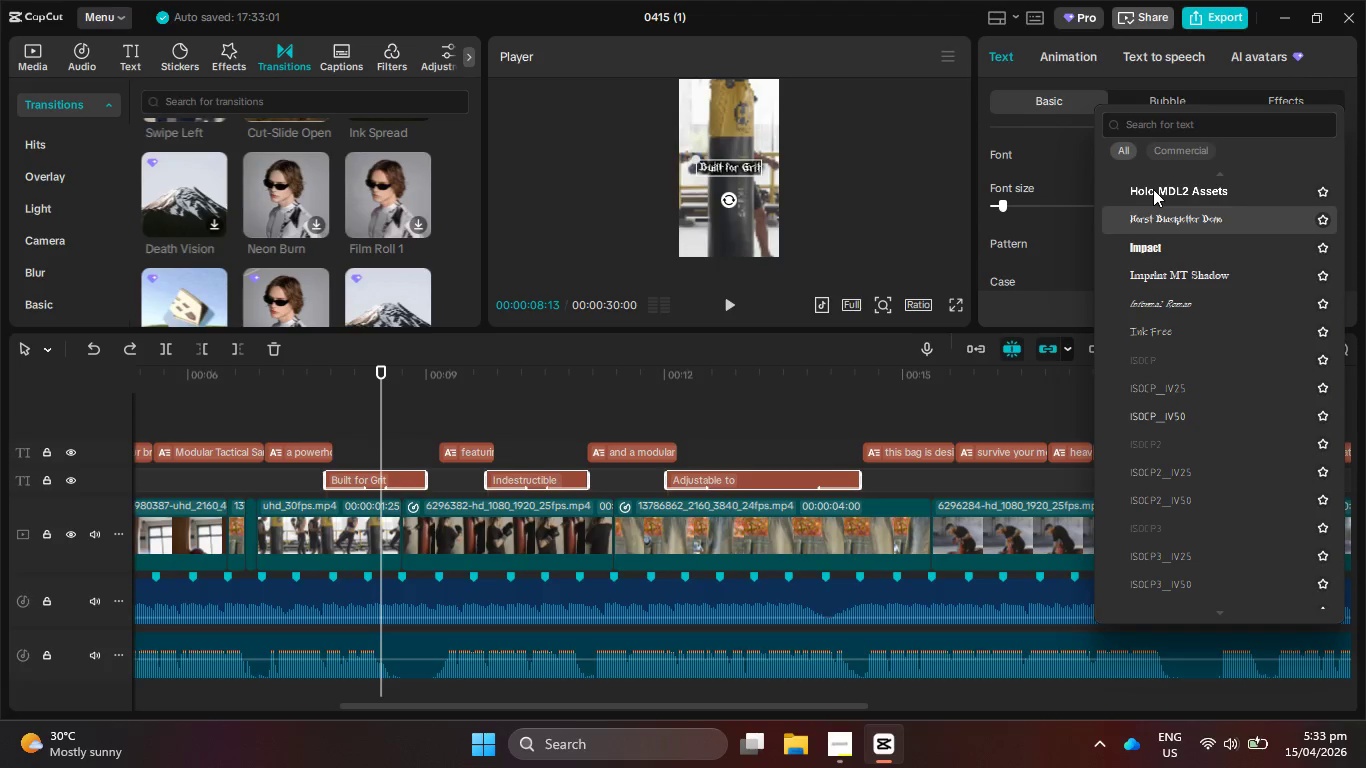 
key(ArrowUp)
 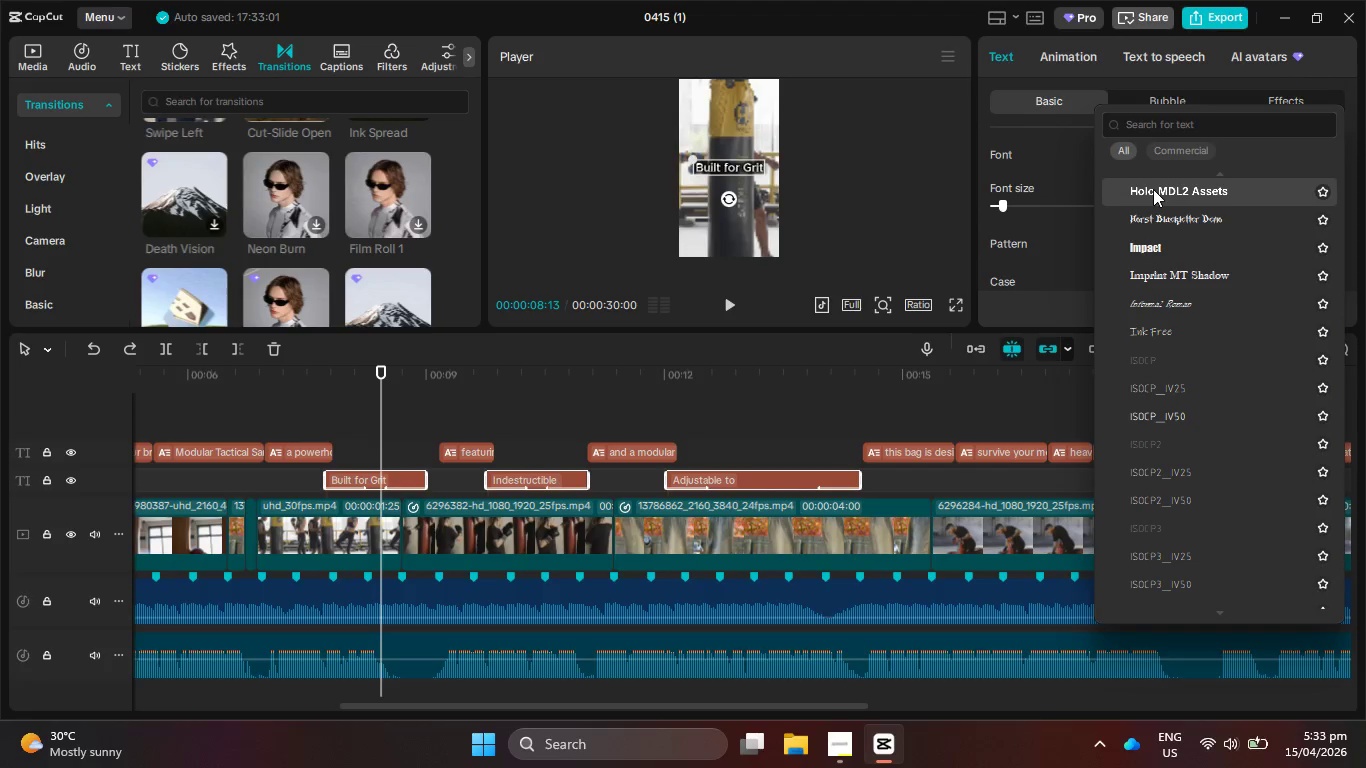 
key(ArrowUp)
 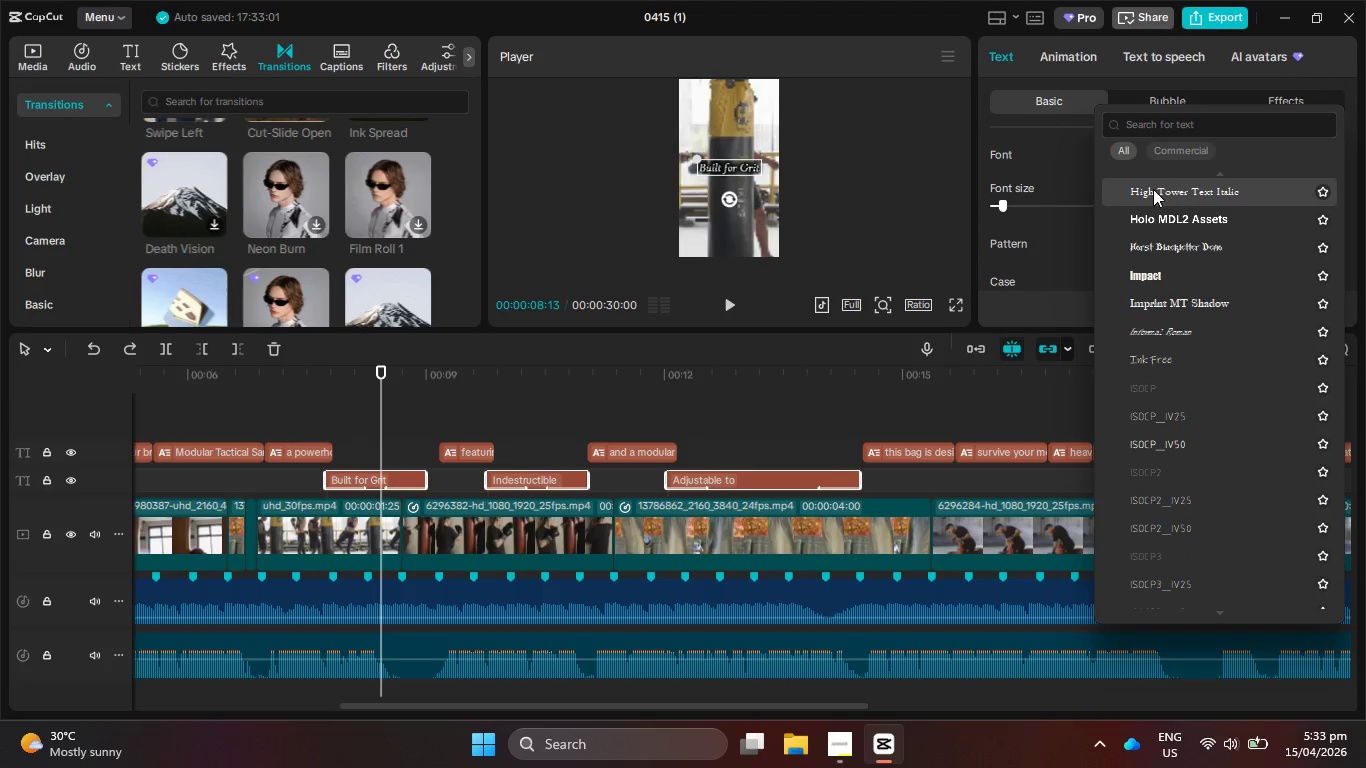 
key(ArrowUp)
 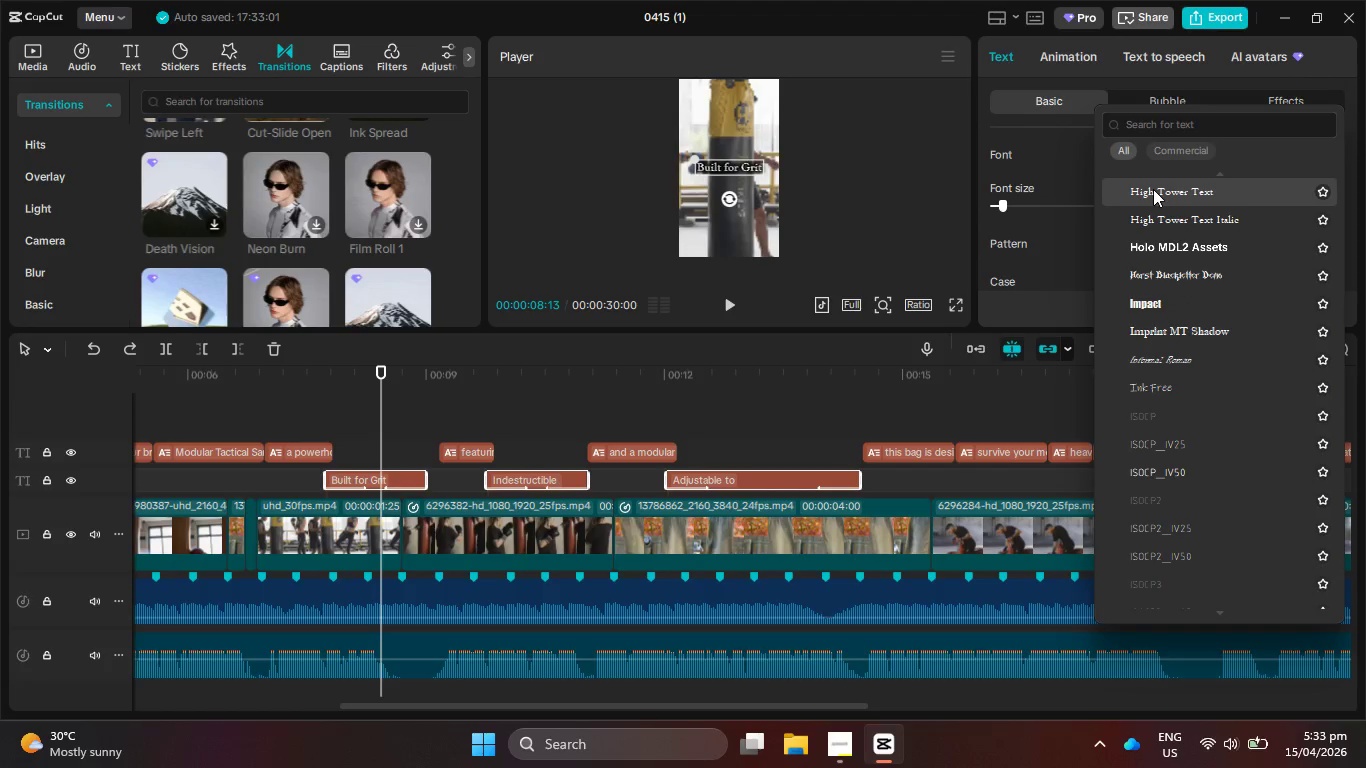 
key(ArrowUp)
 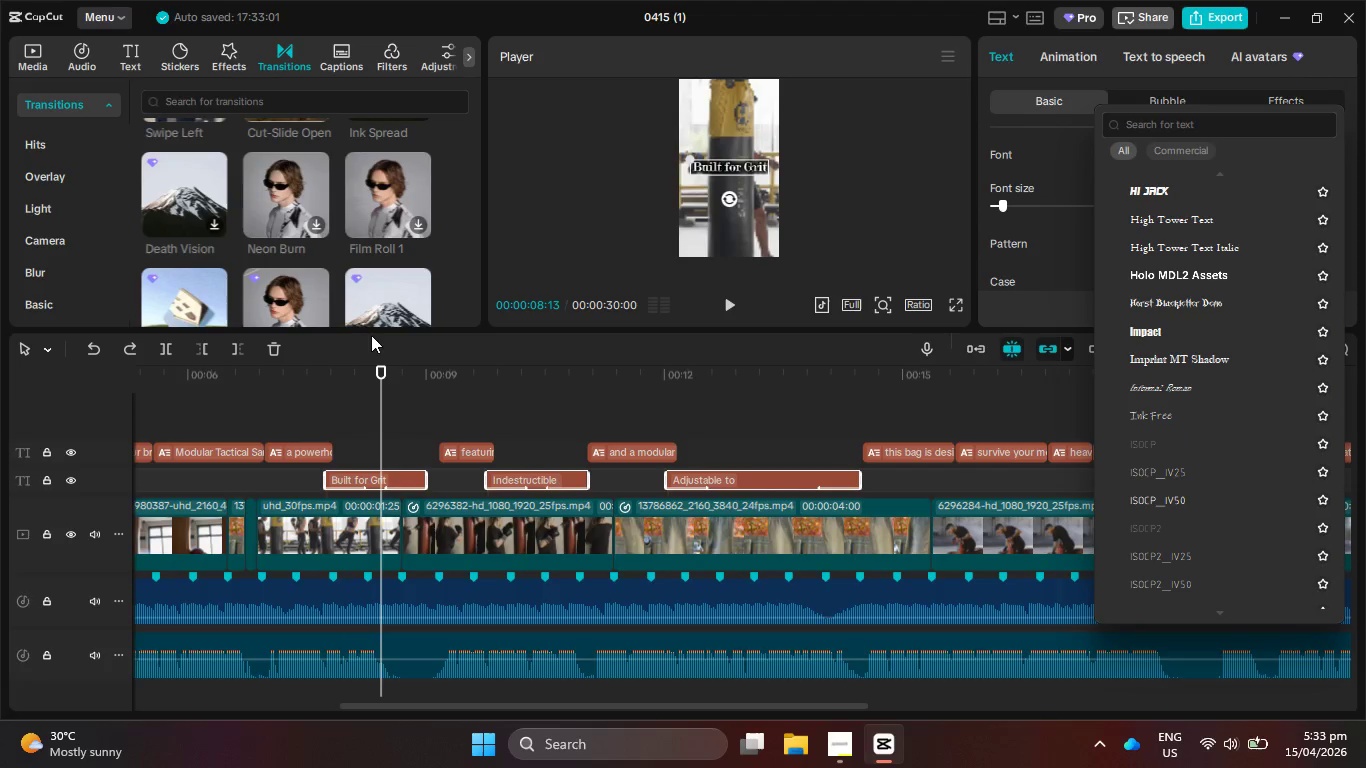 
left_click_drag(start_coordinate=[385, 379], to_coordinate=[399, 376])
 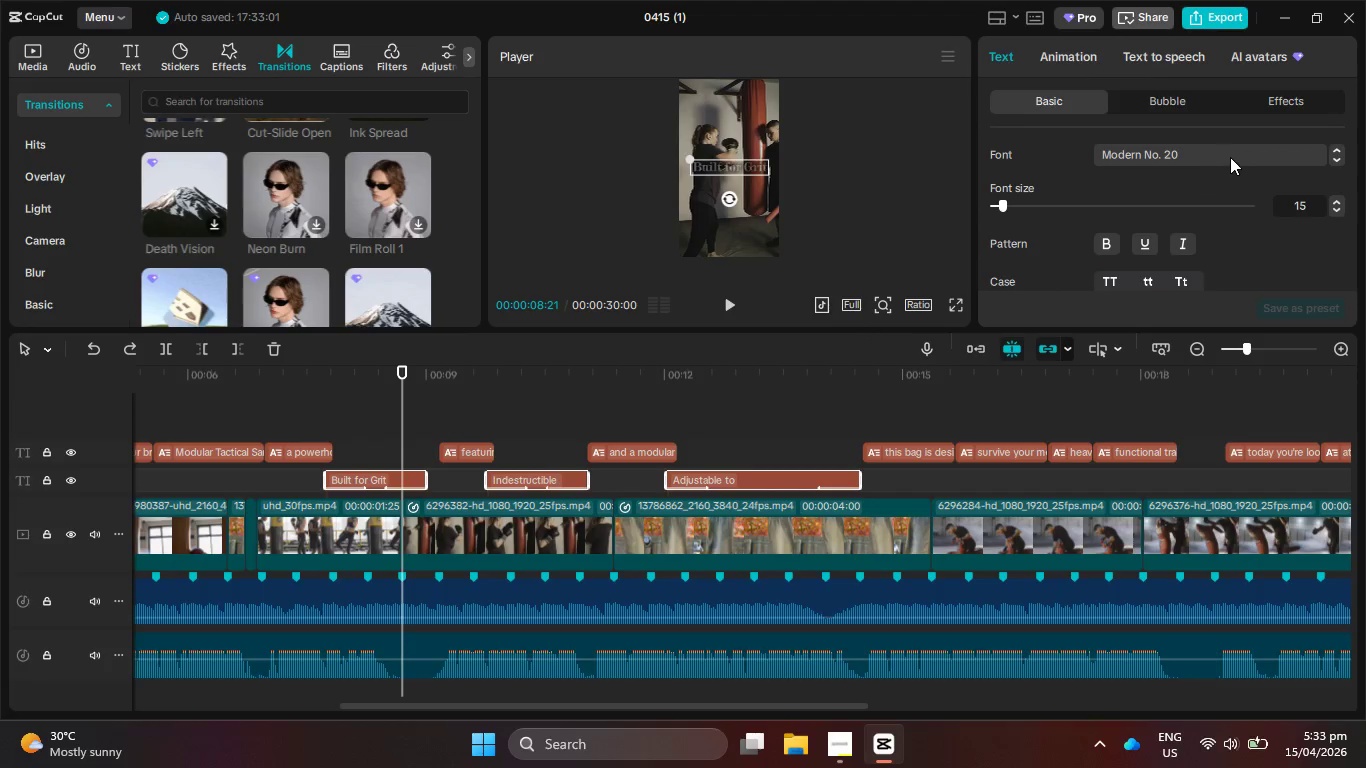 
left_click([1237, 152])
 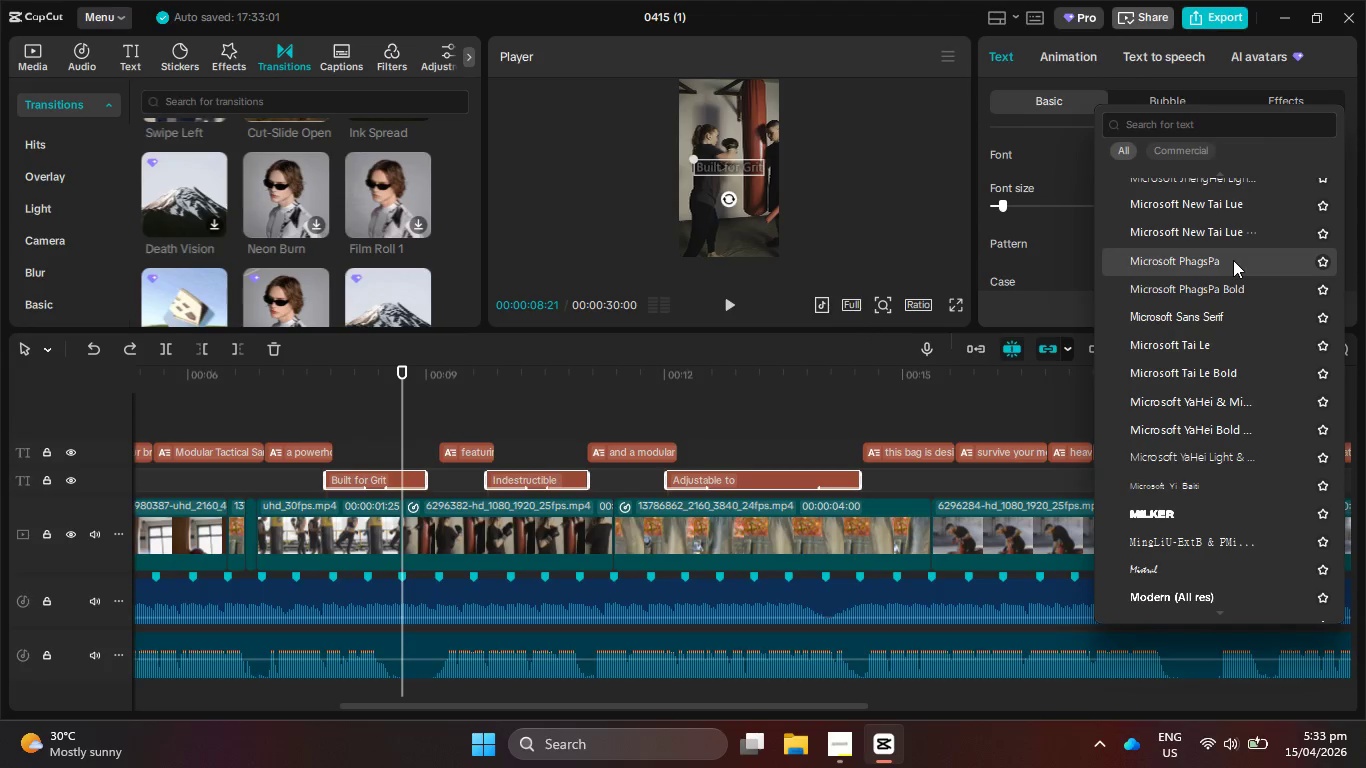 
hold_key(key=ArrowUp, duration=0.33)
 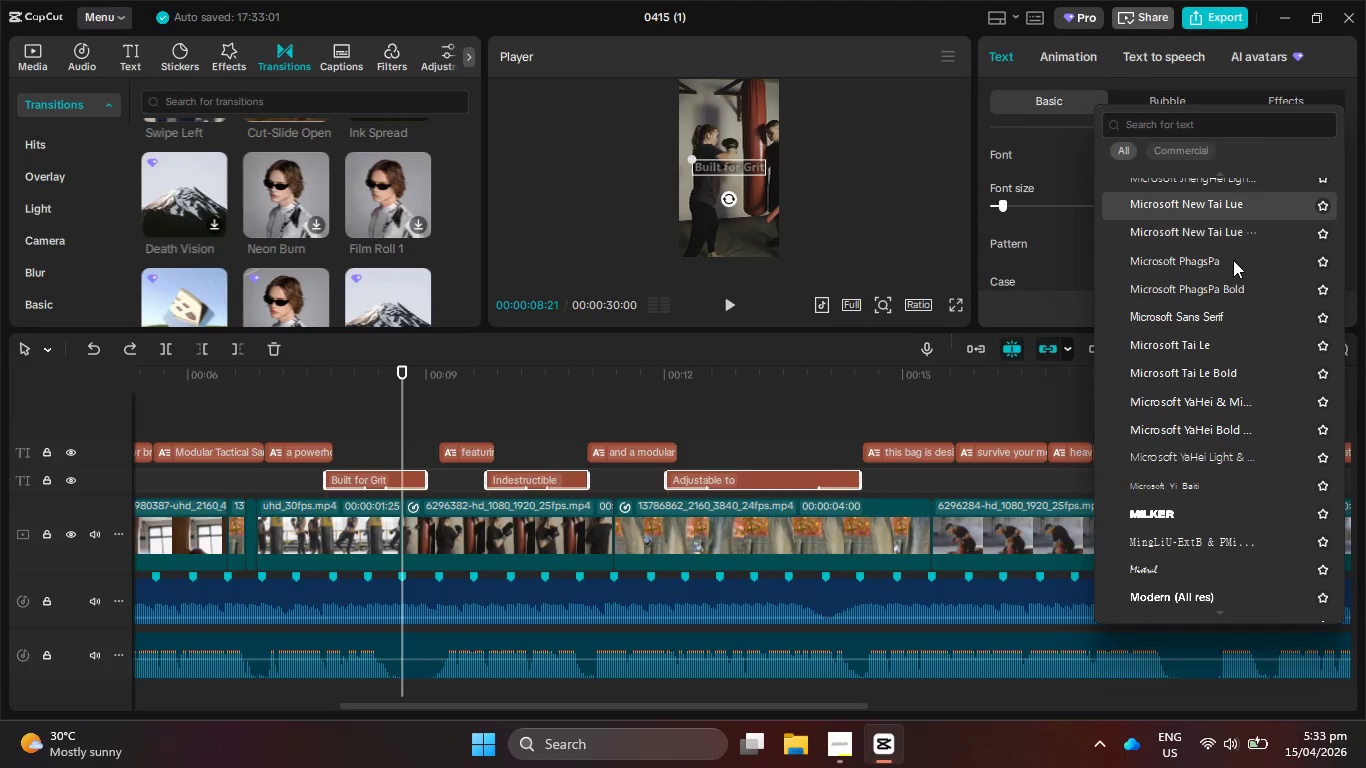 
key(ArrowUp)
 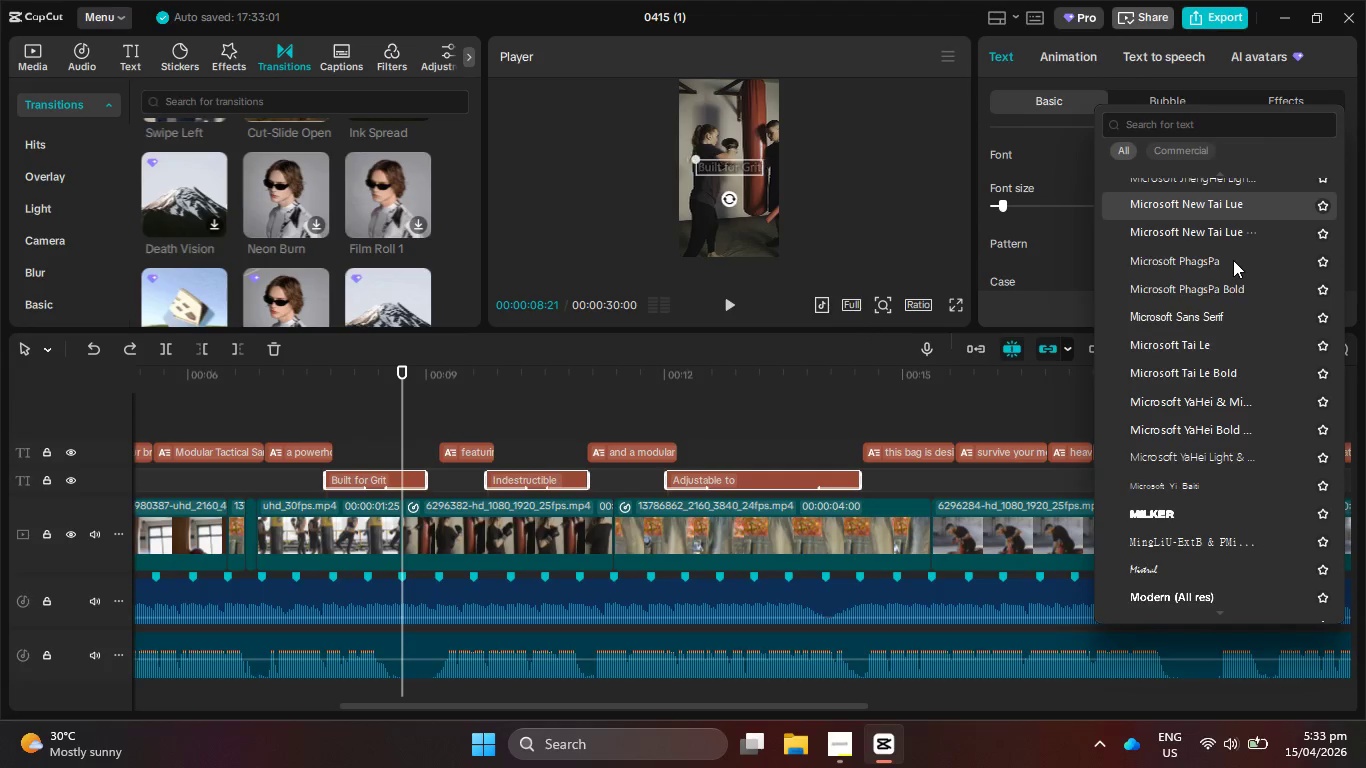 
key(ArrowUp)
 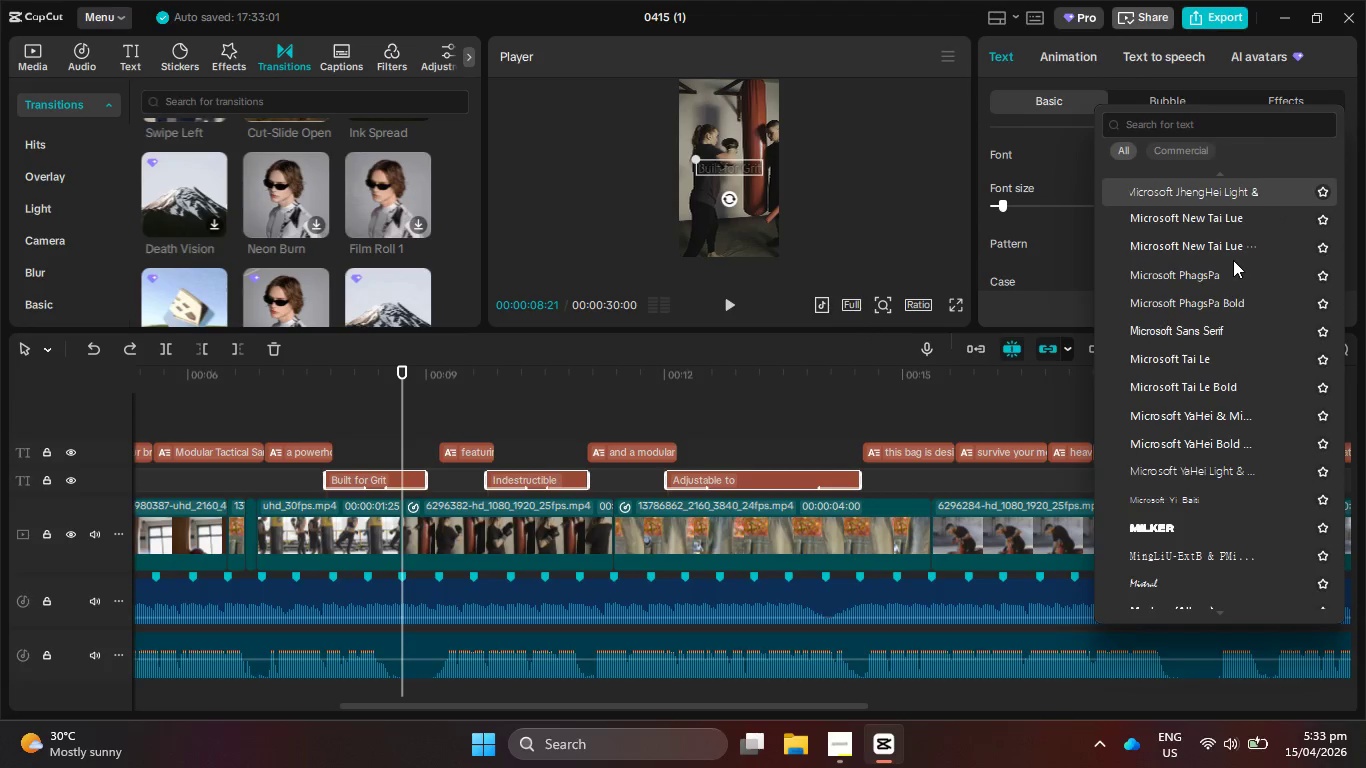 
key(ArrowUp)
 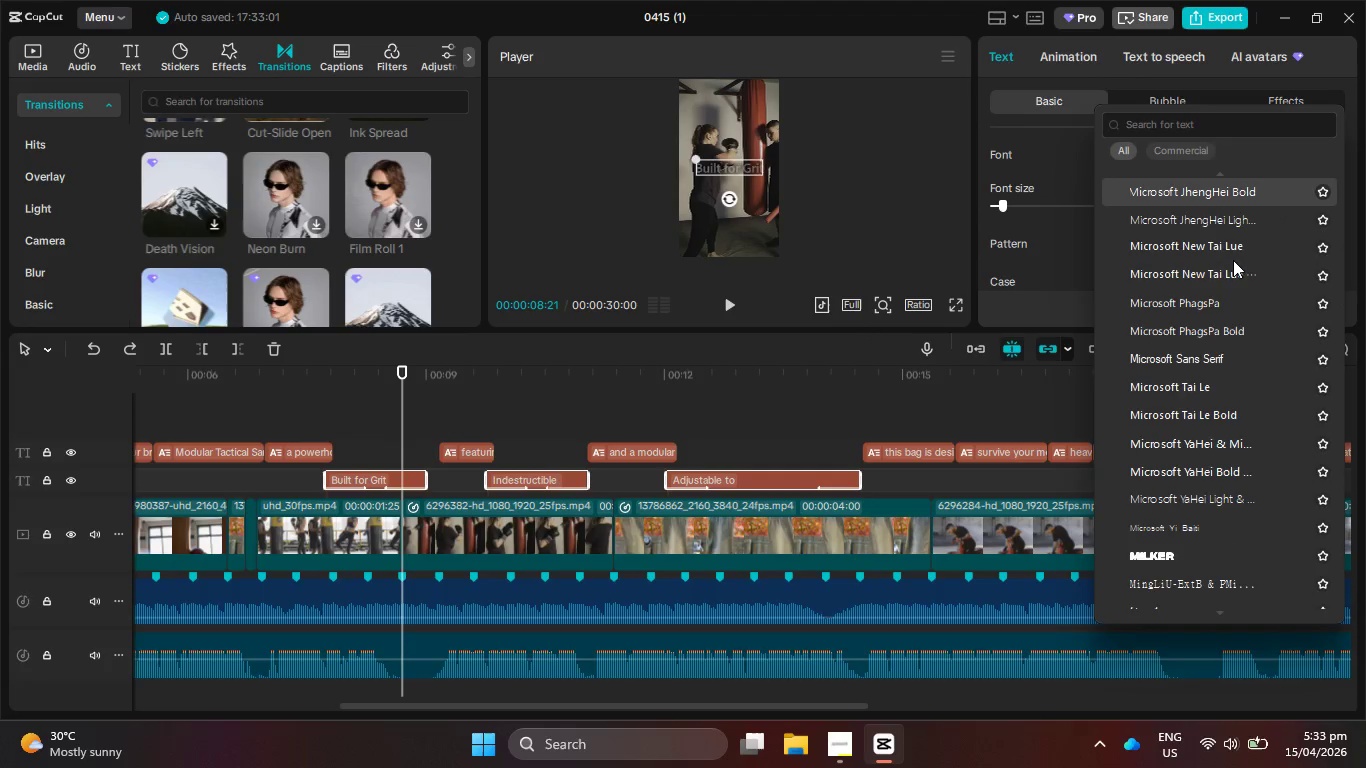 
key(ArrowUp)
 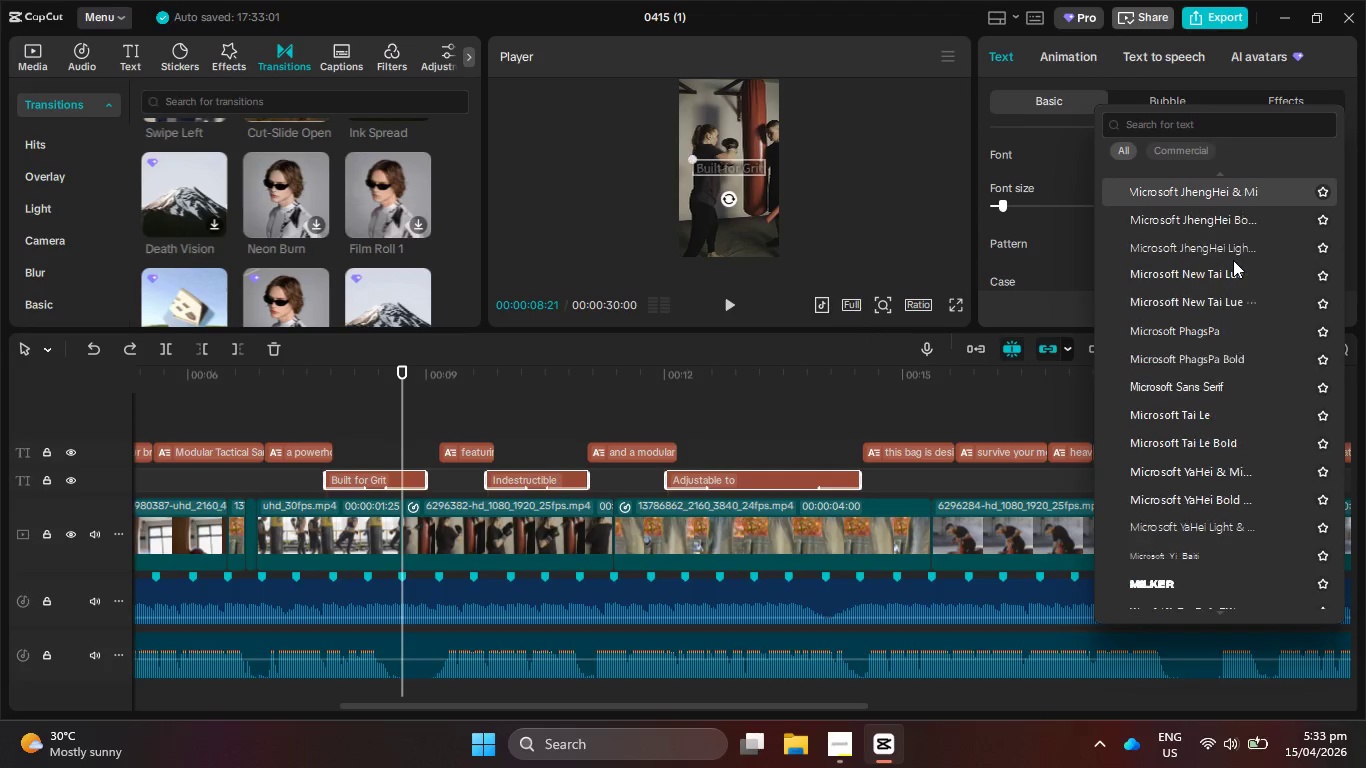 
key(ArrowUp)
 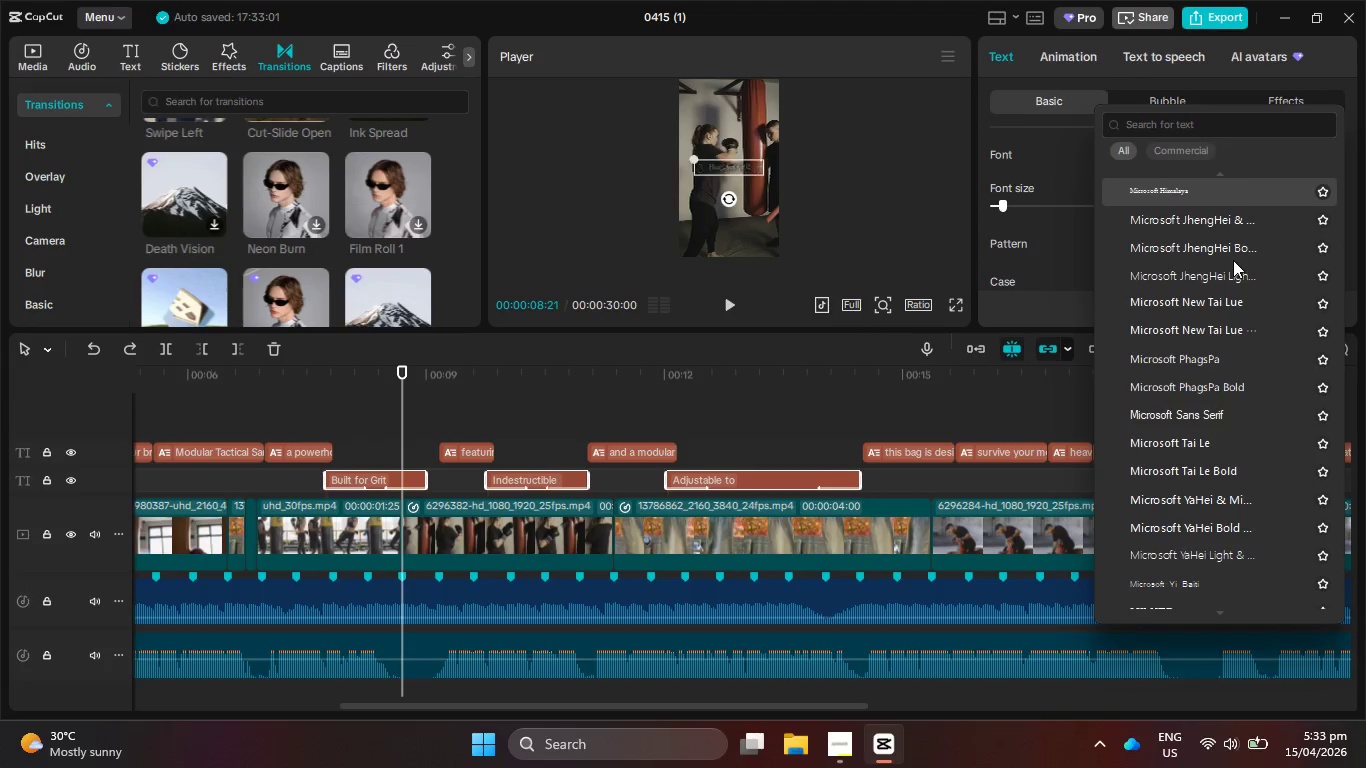 
key(ArrowUp)
 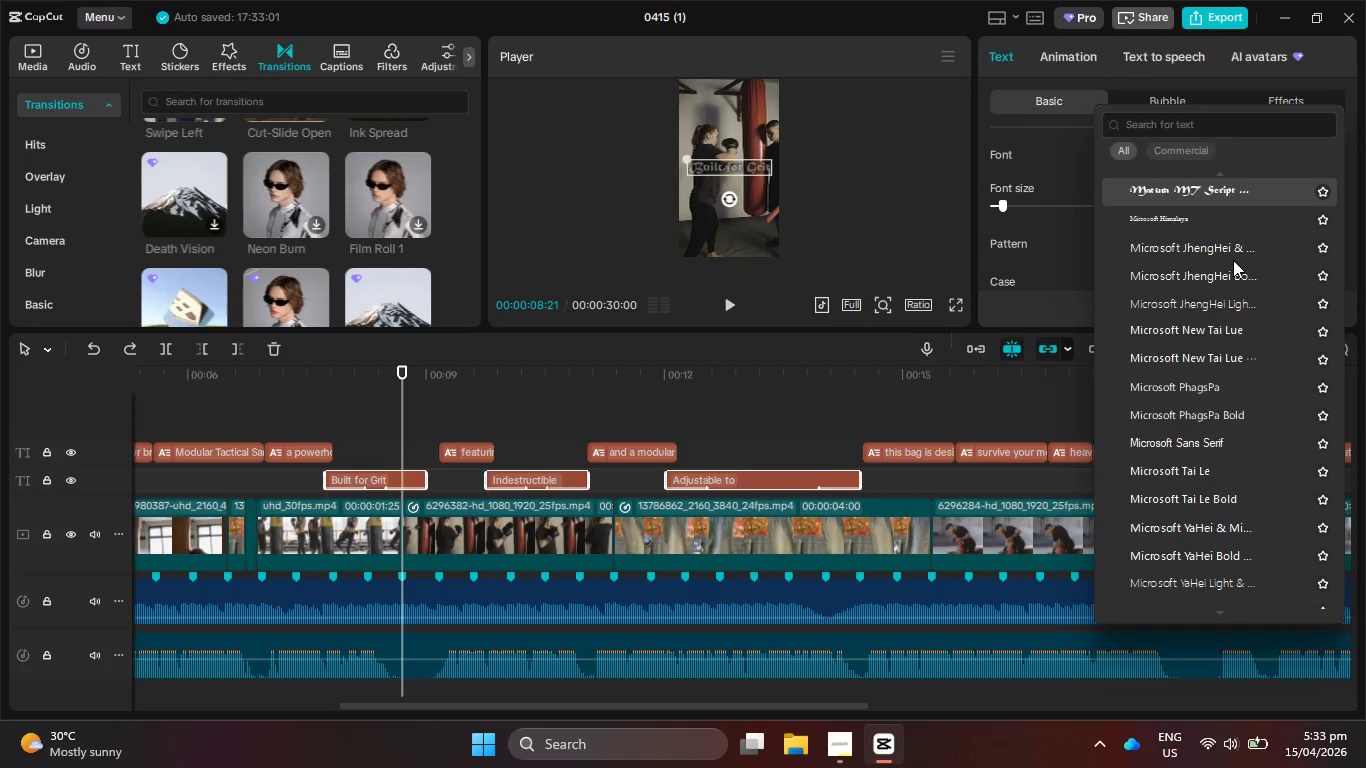 
key(ArrowUp)
 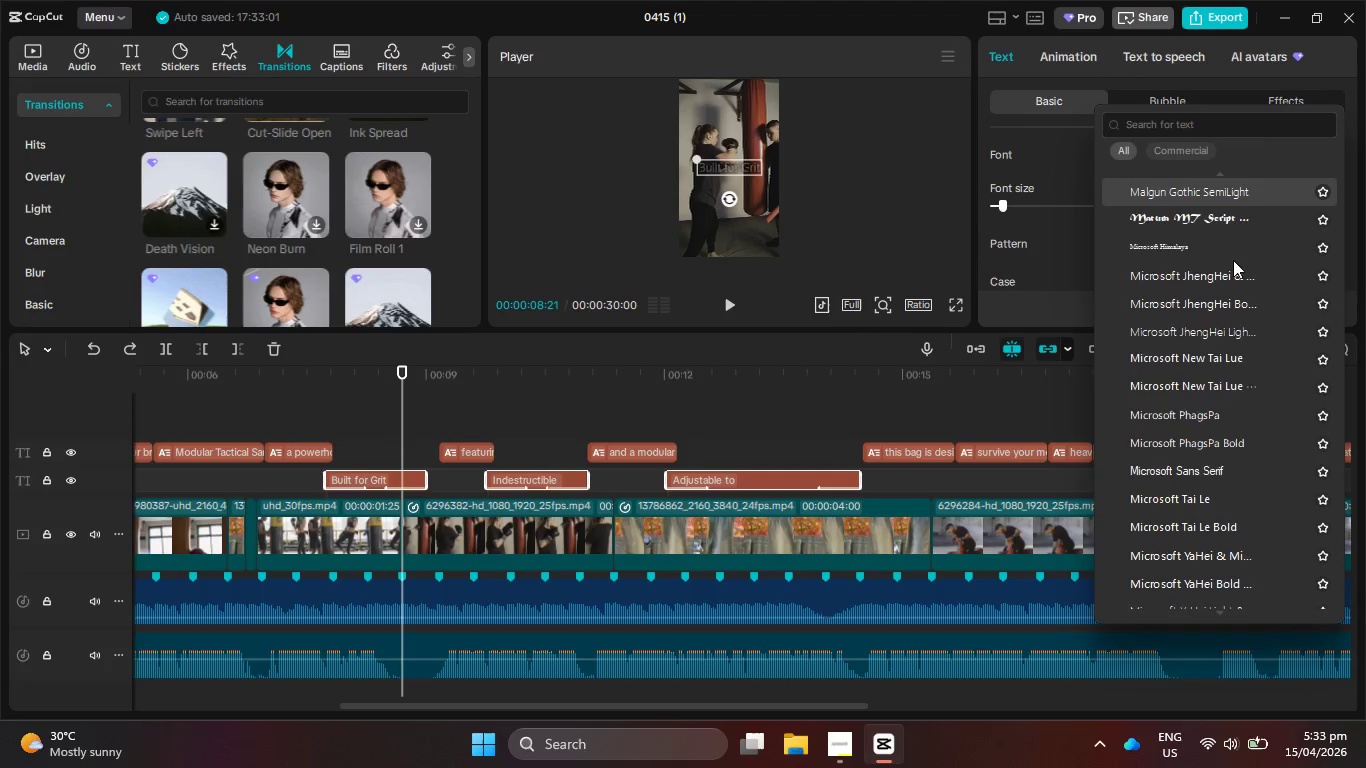 
key(ArrowUp)
 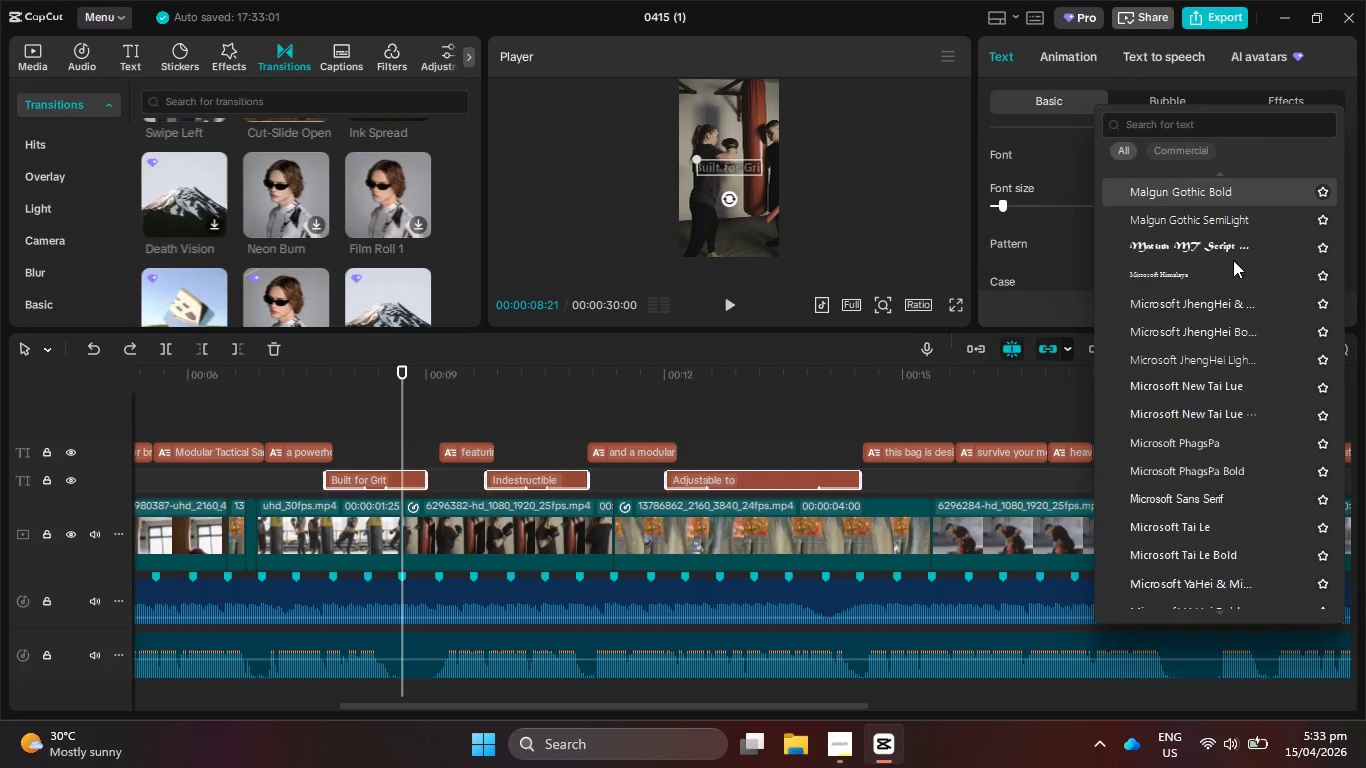 
key(ArrowUp)
 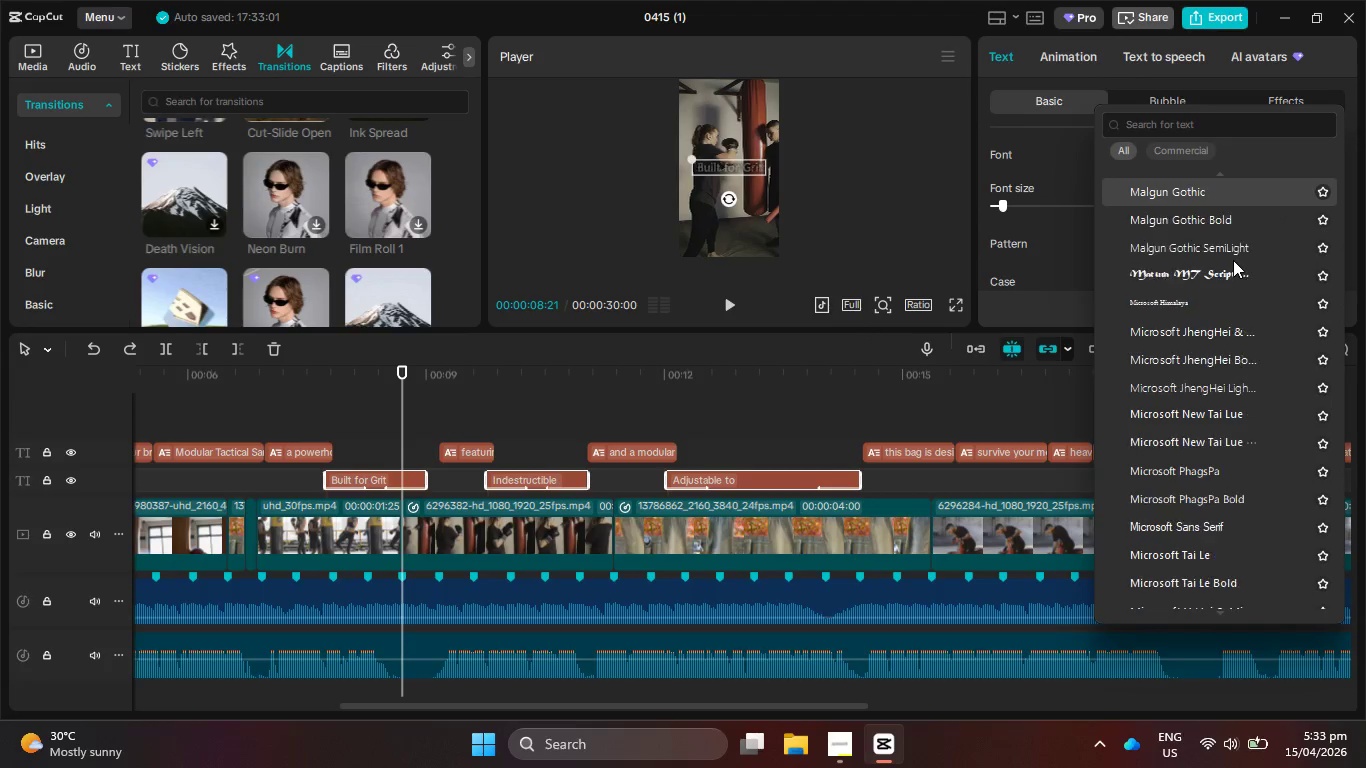 
key(ArrowUp)
 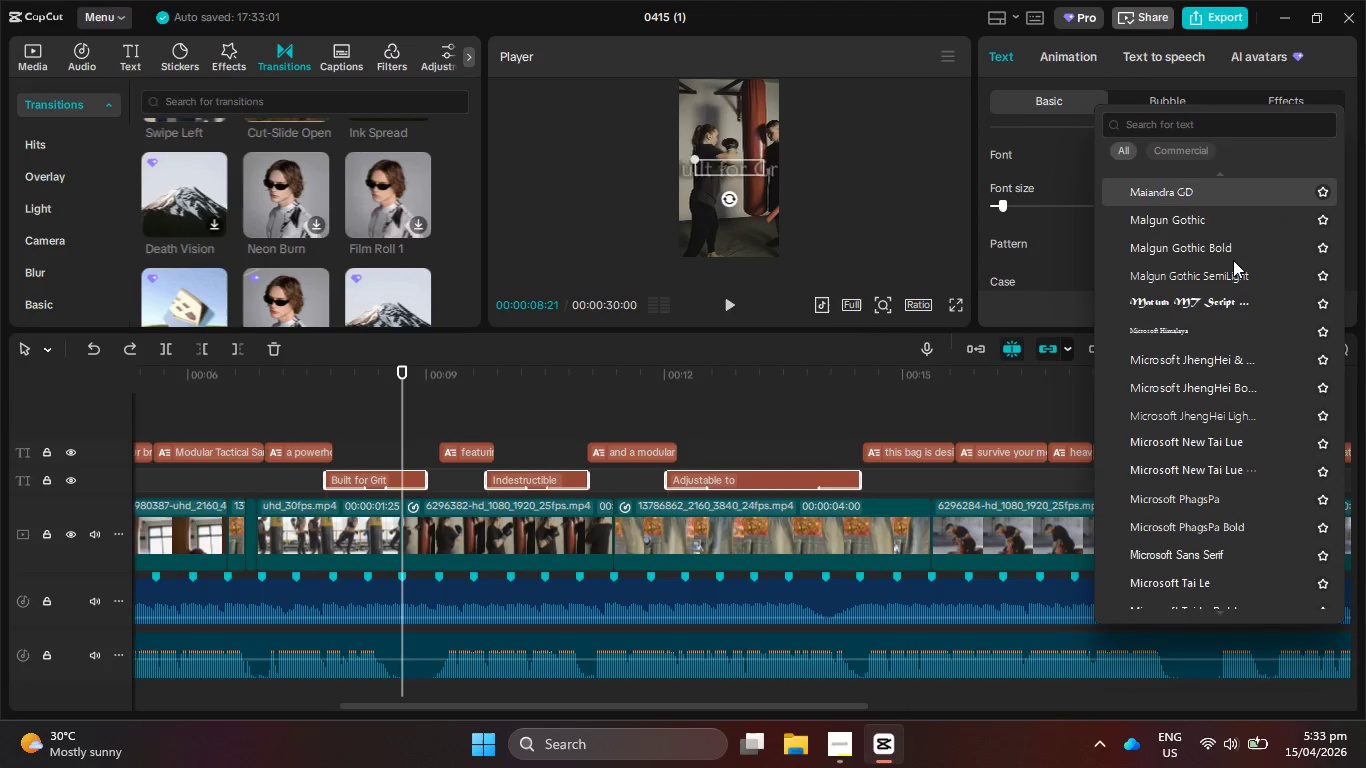 
key(ArrowUp)
 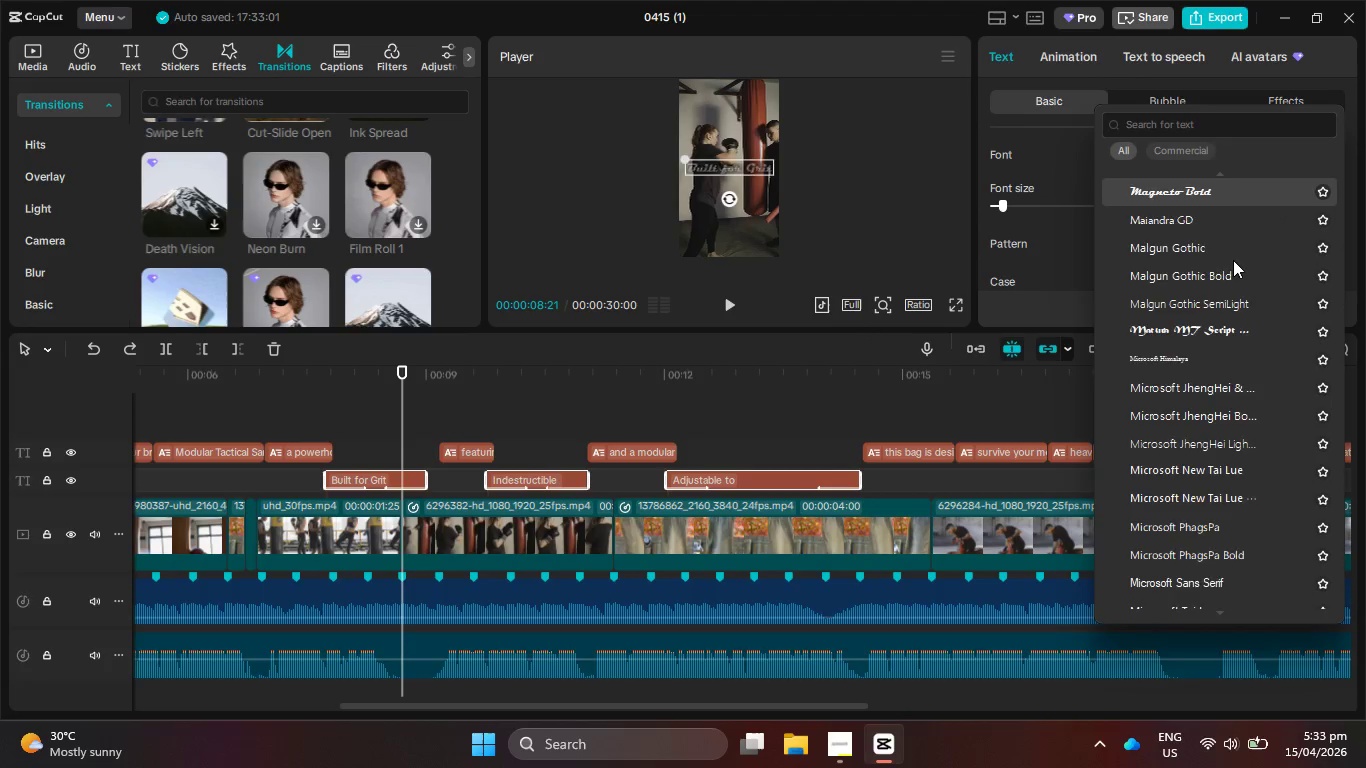 
key(ArrowUp)
 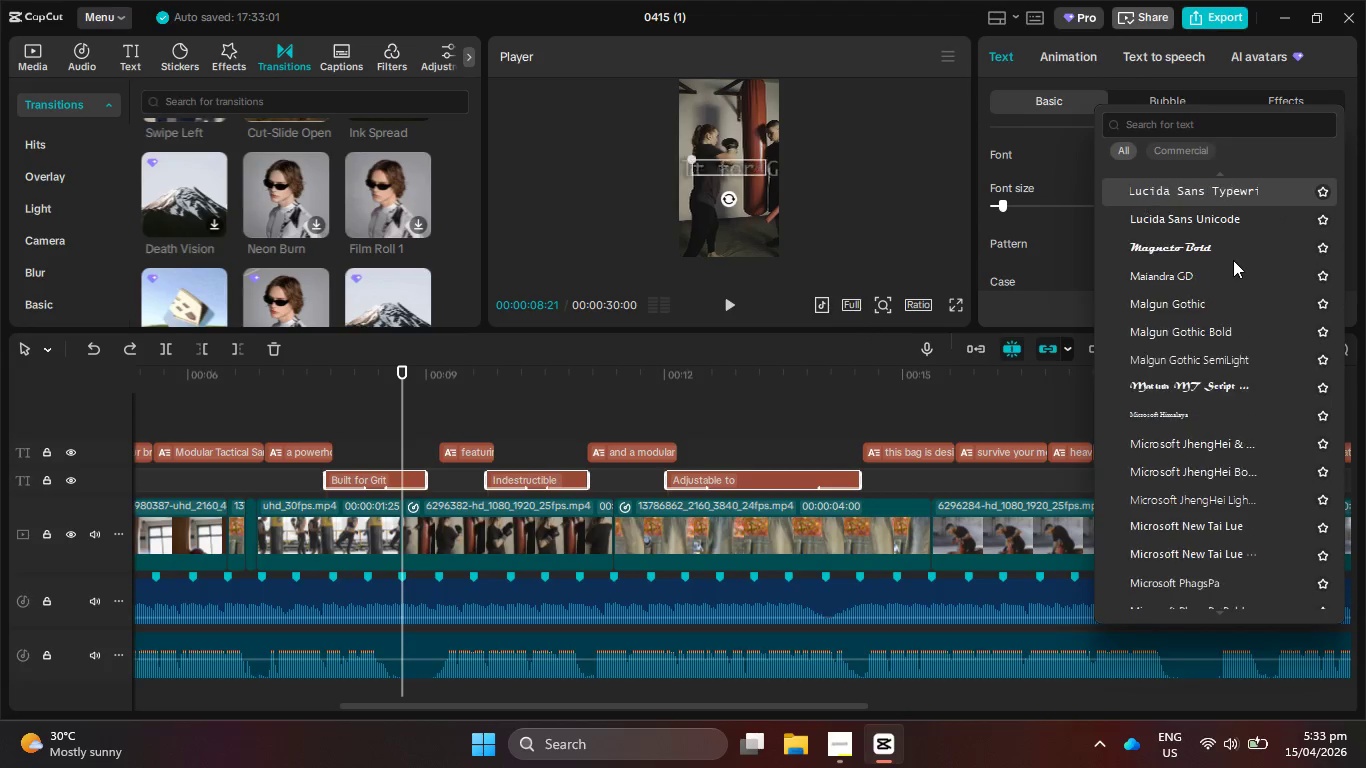 
key(ArrowUp)
 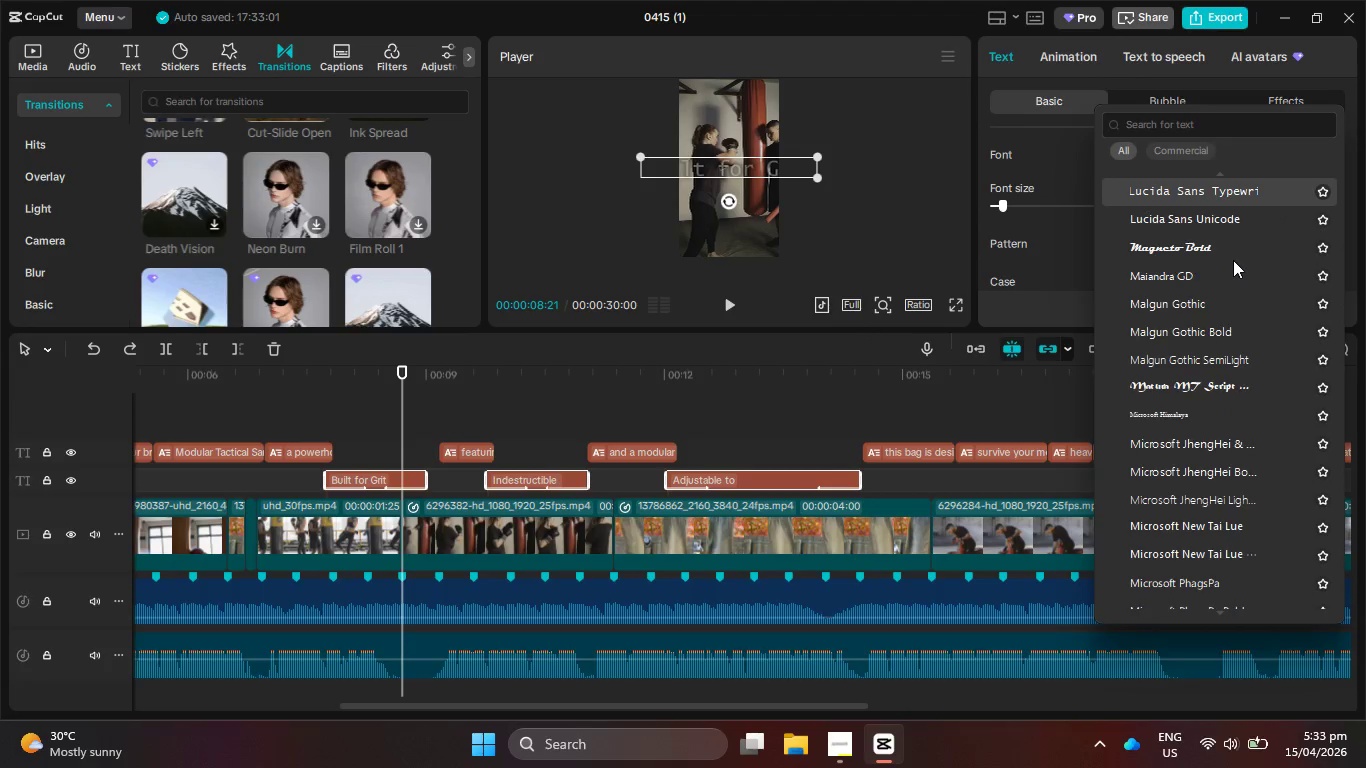 
key(ArrowUp)
 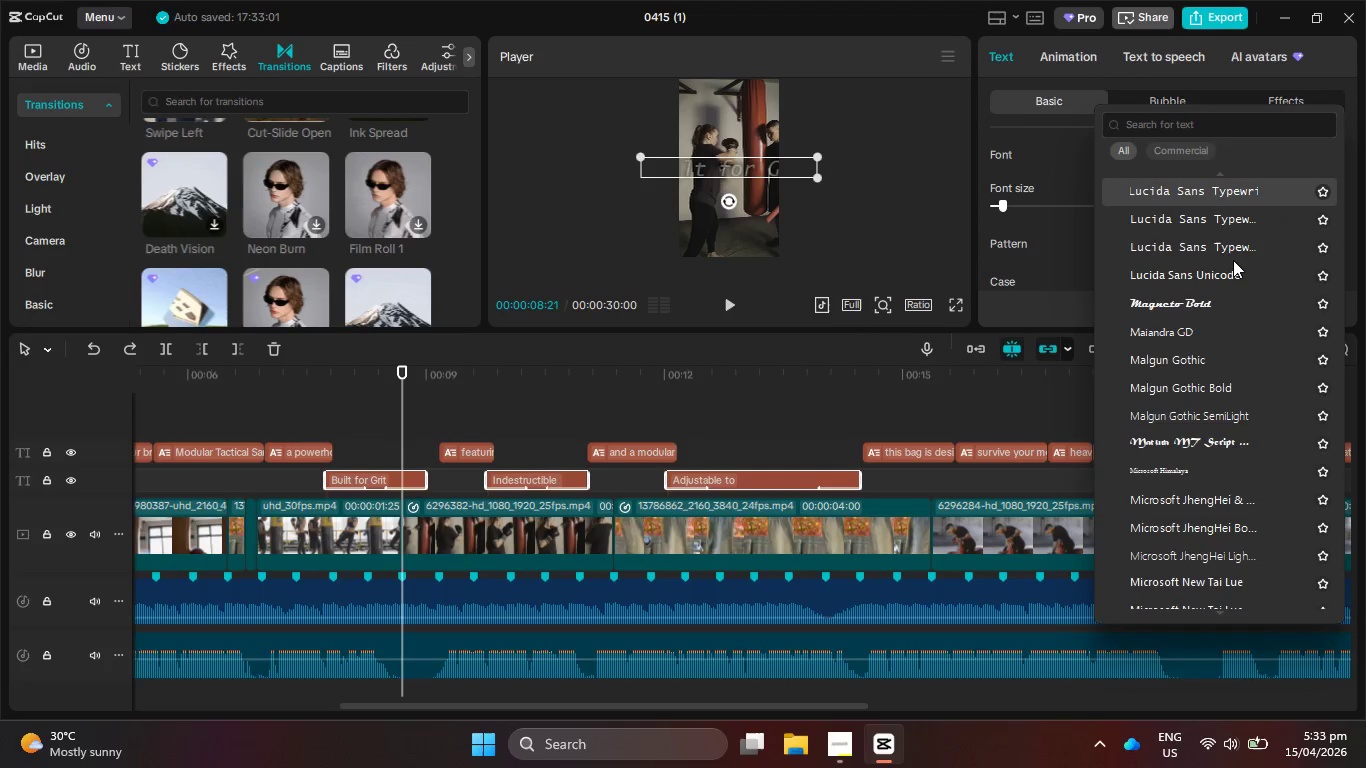 
key(ArrowUp)
 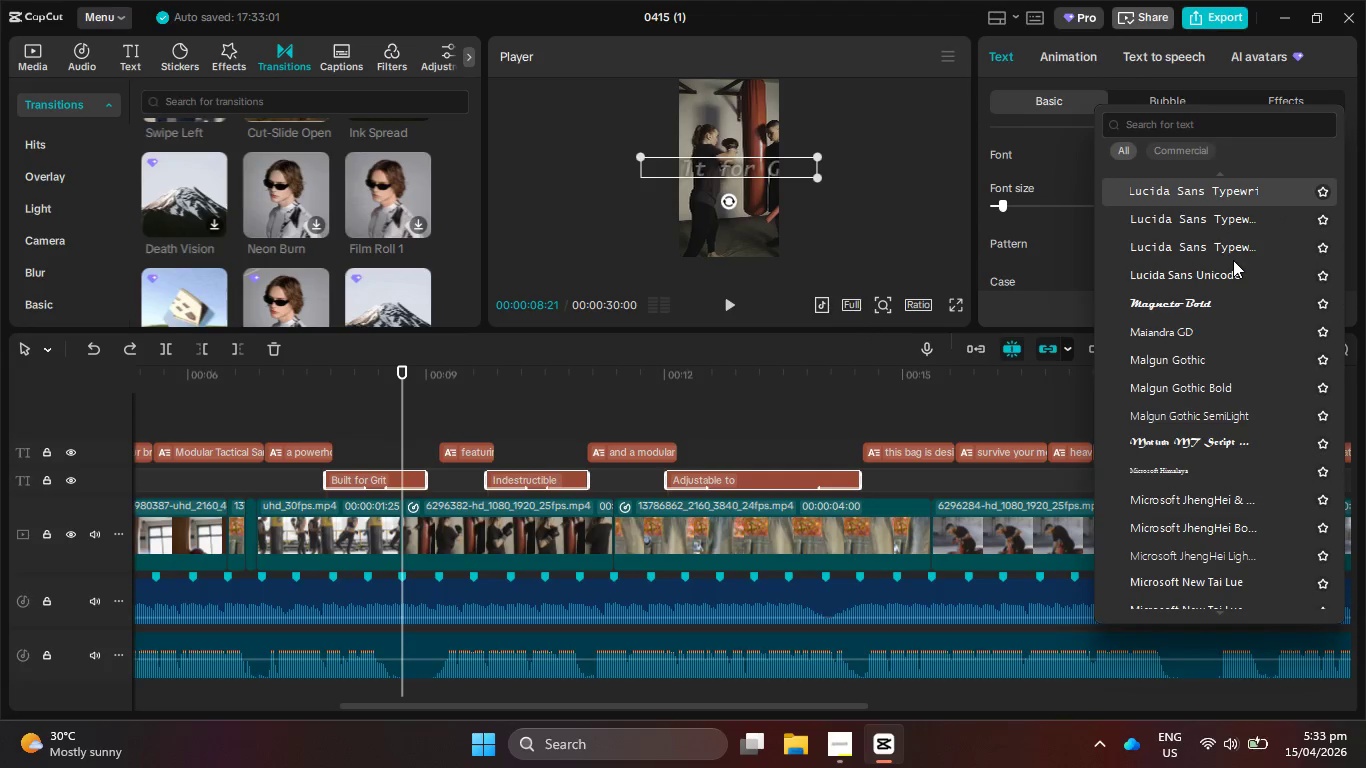 
key(ArrowUp)
 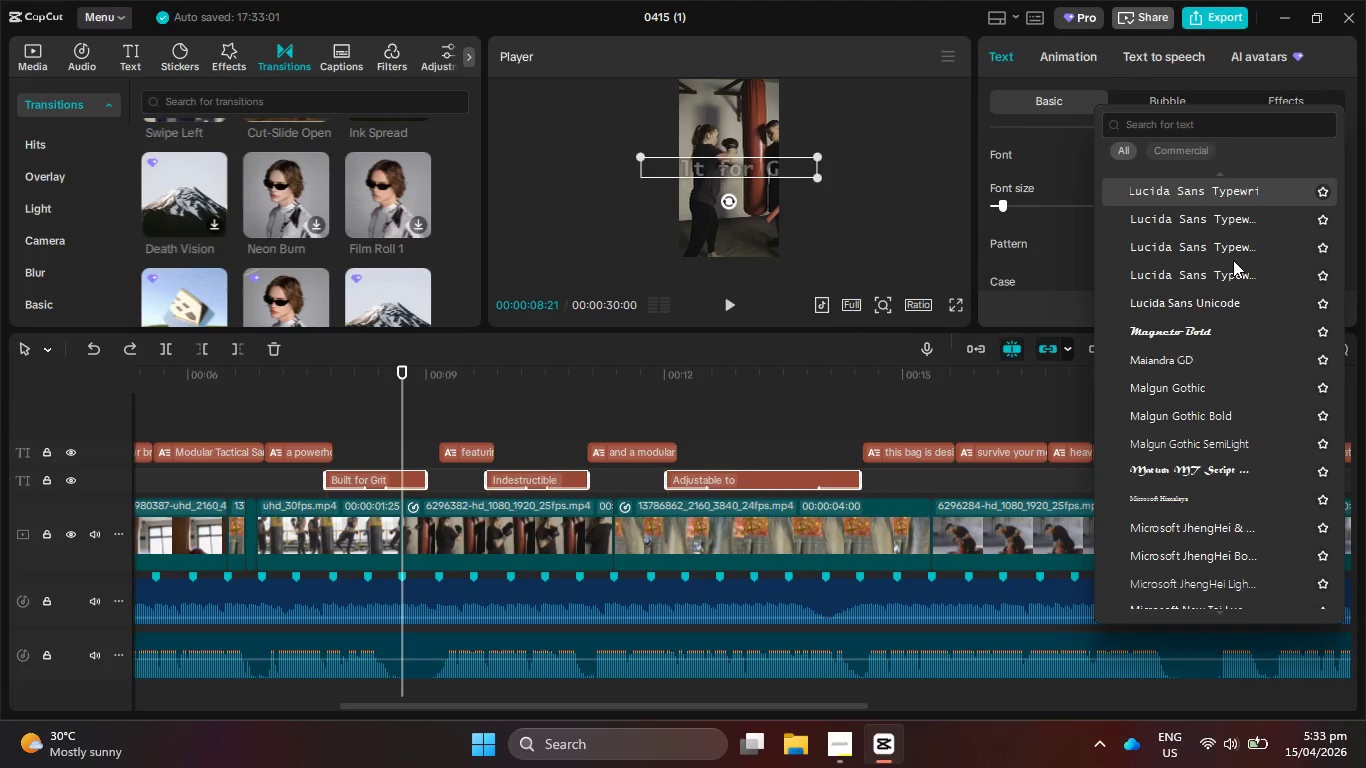 
key(ArrowUp)
 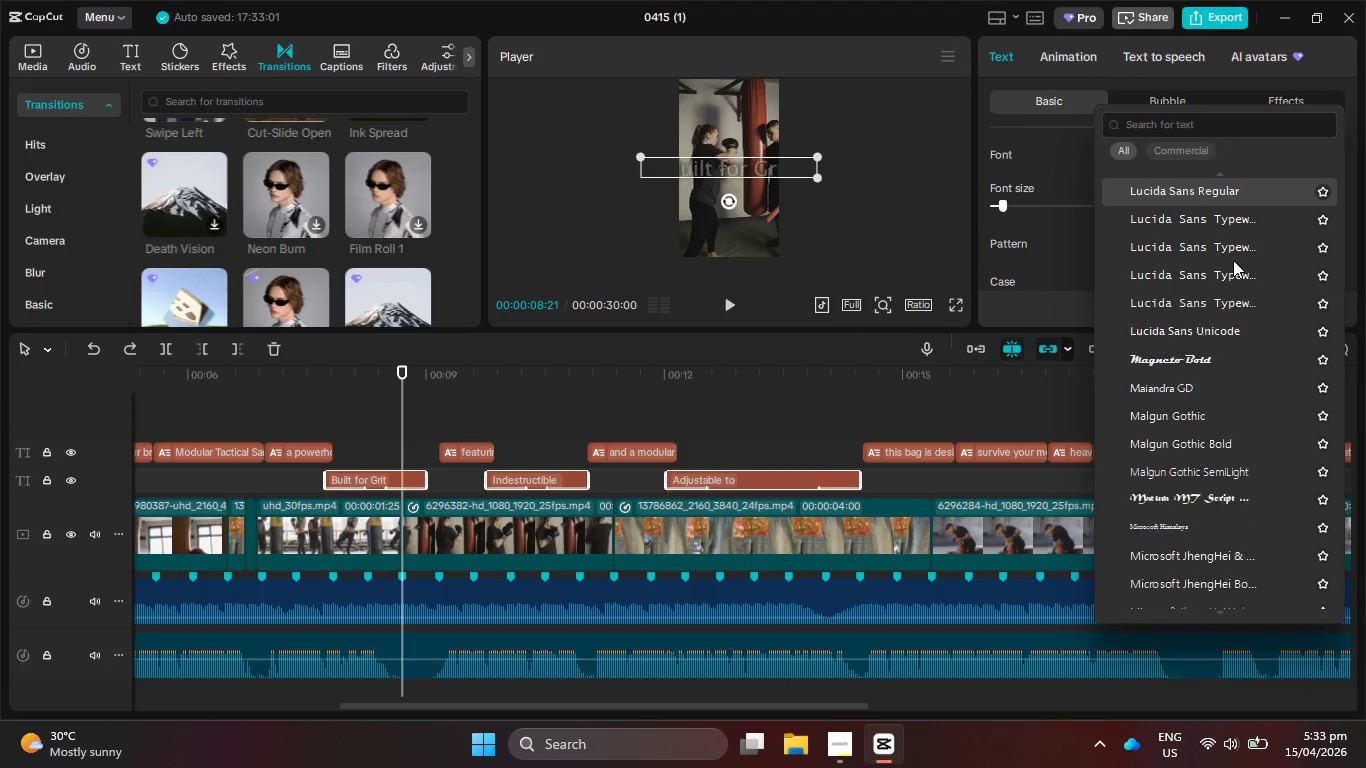 
key(ArrowUp)
 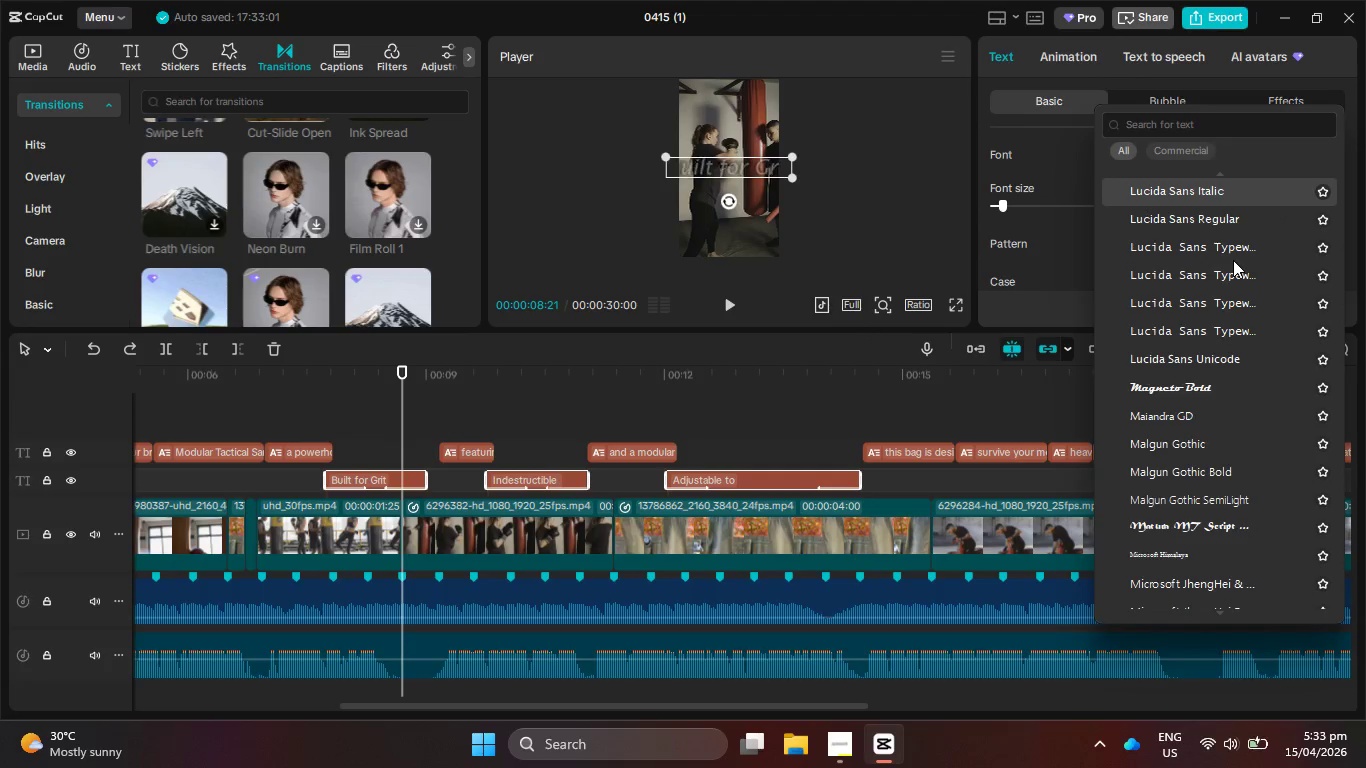 
key(ArrowUp)
 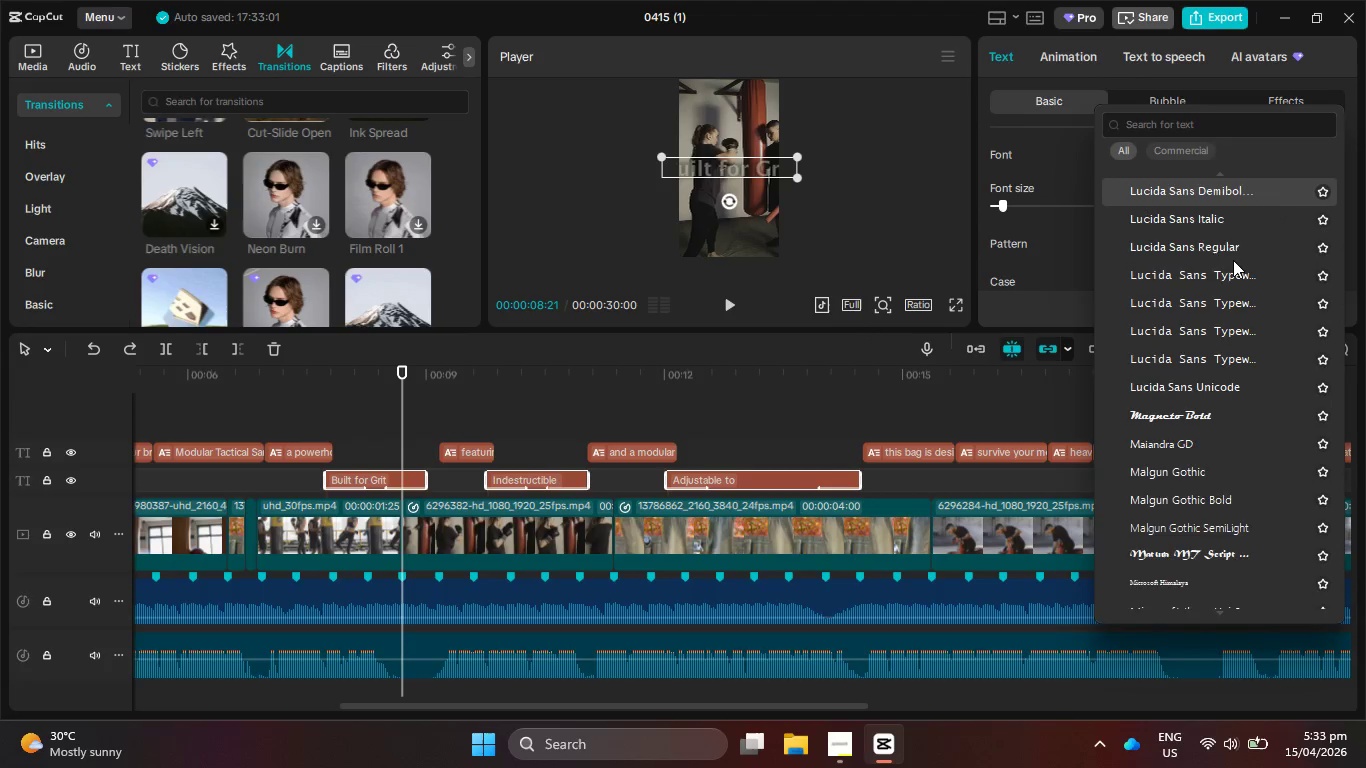 
key(ArrowUp)
 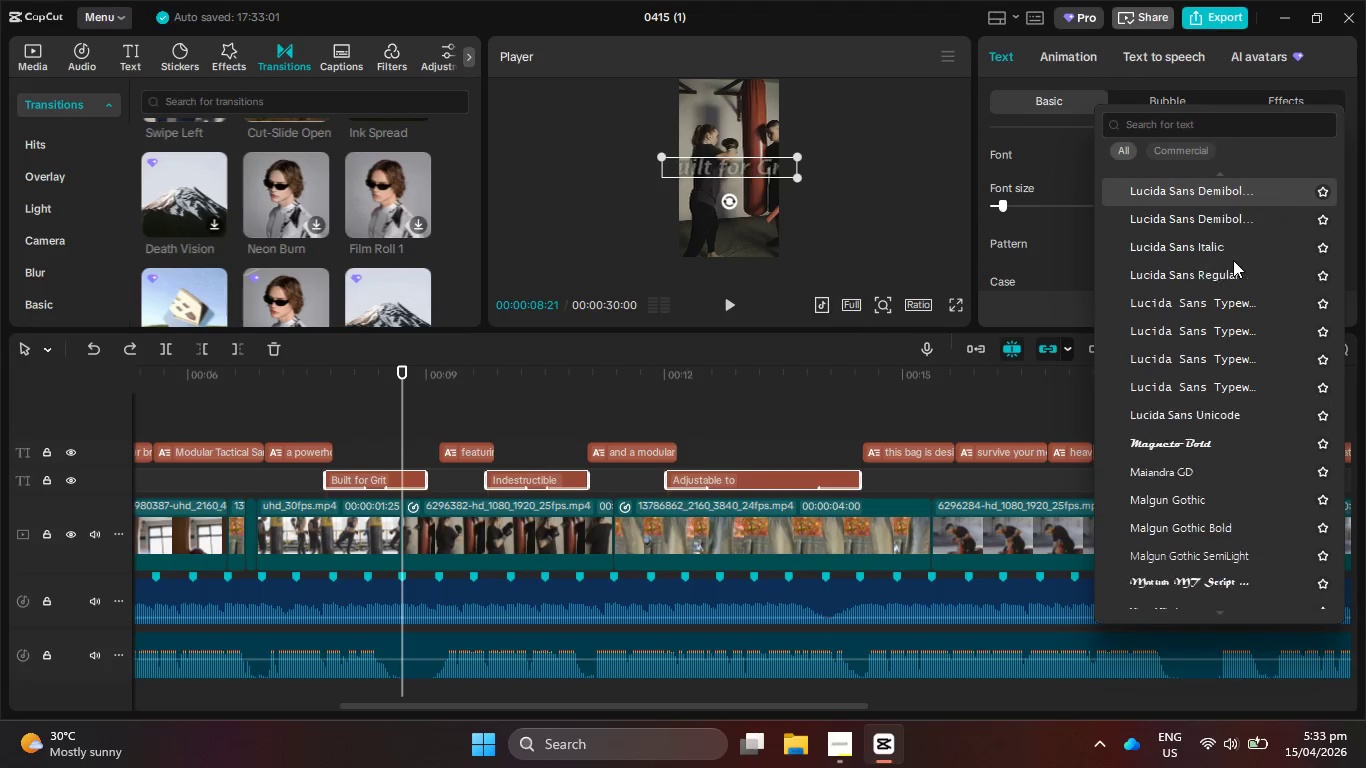 
key(ArrowUp)
 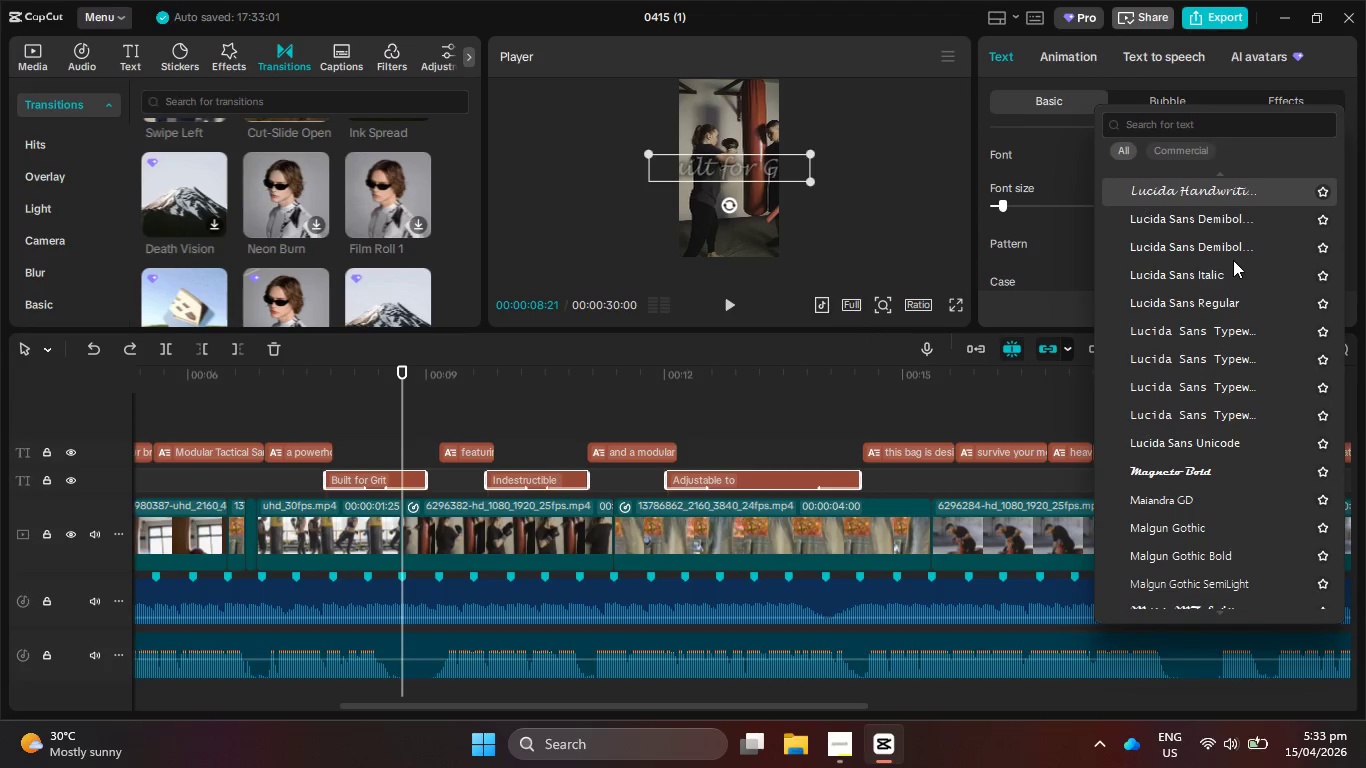 
key(ArrowUp)
 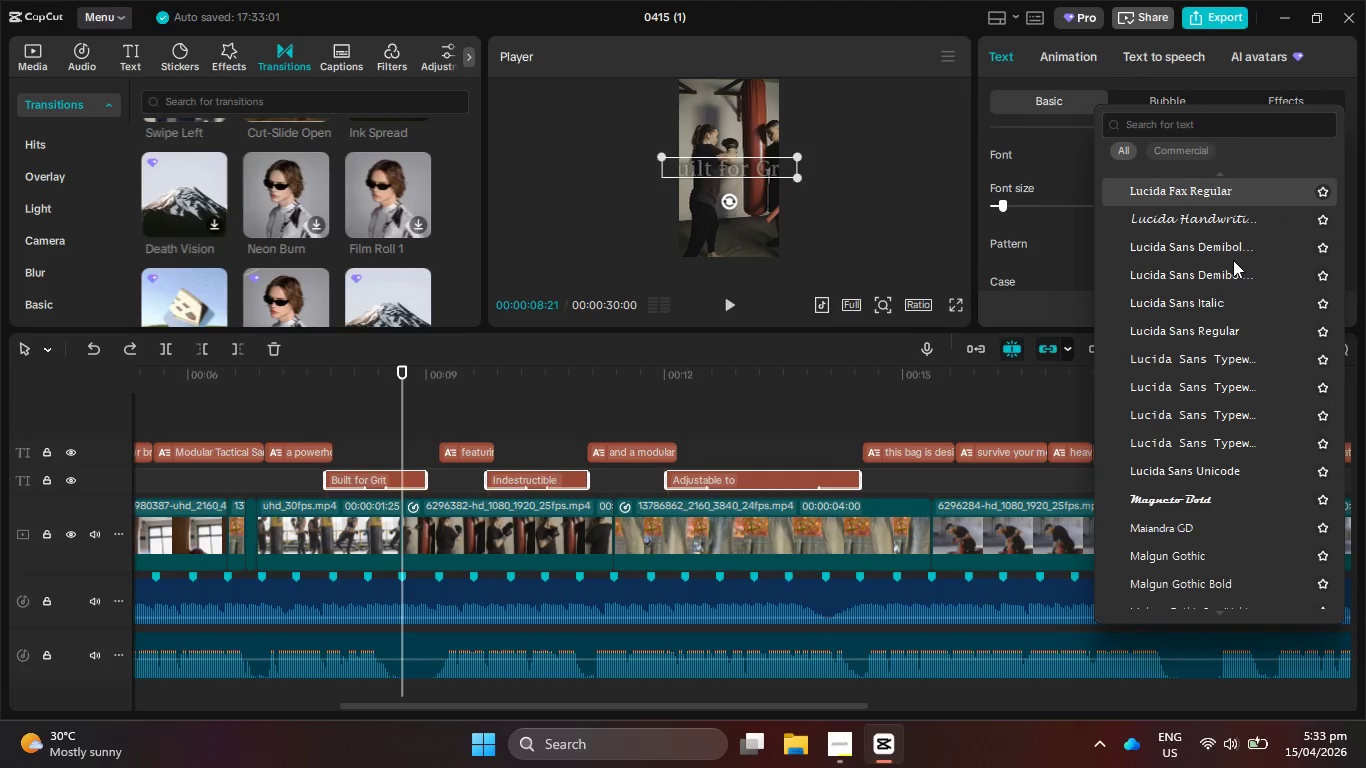 
key(ArrowUp)
 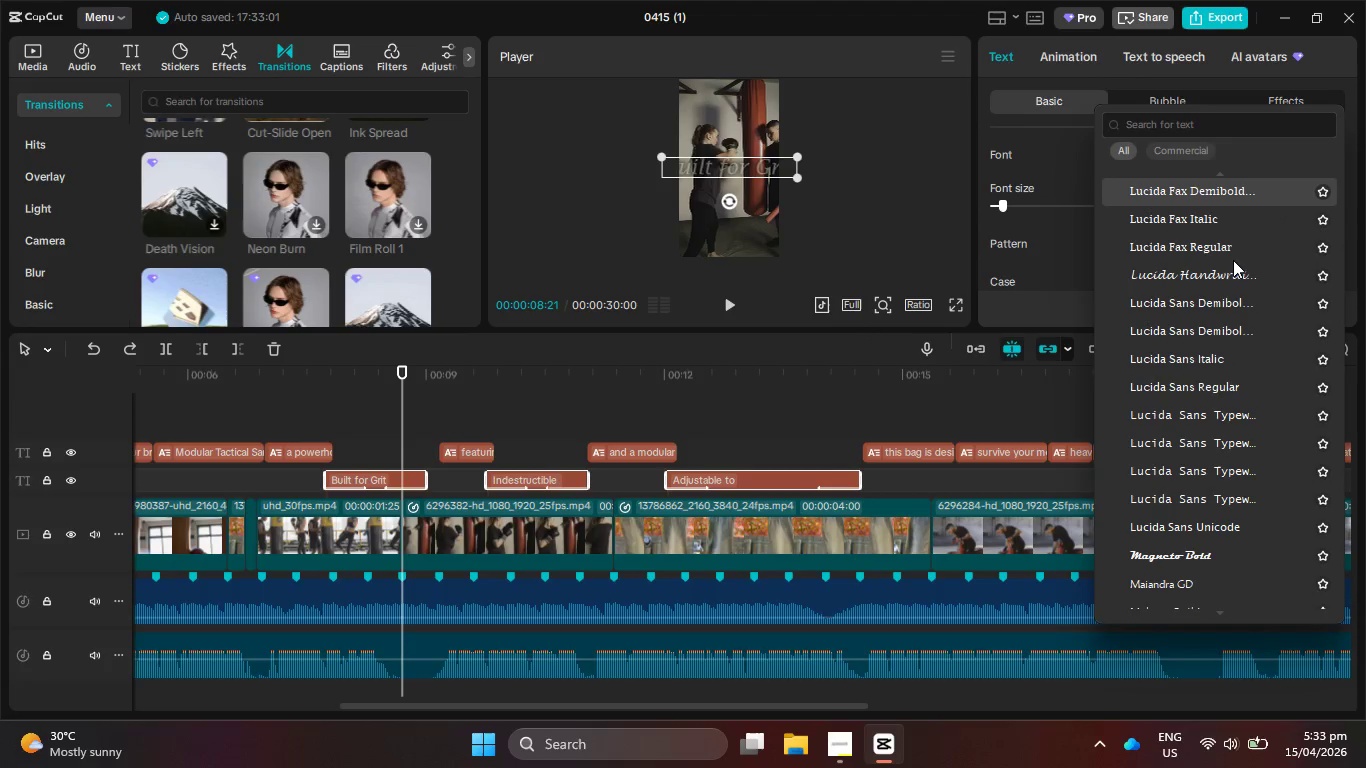 
key(ArrowUp)
 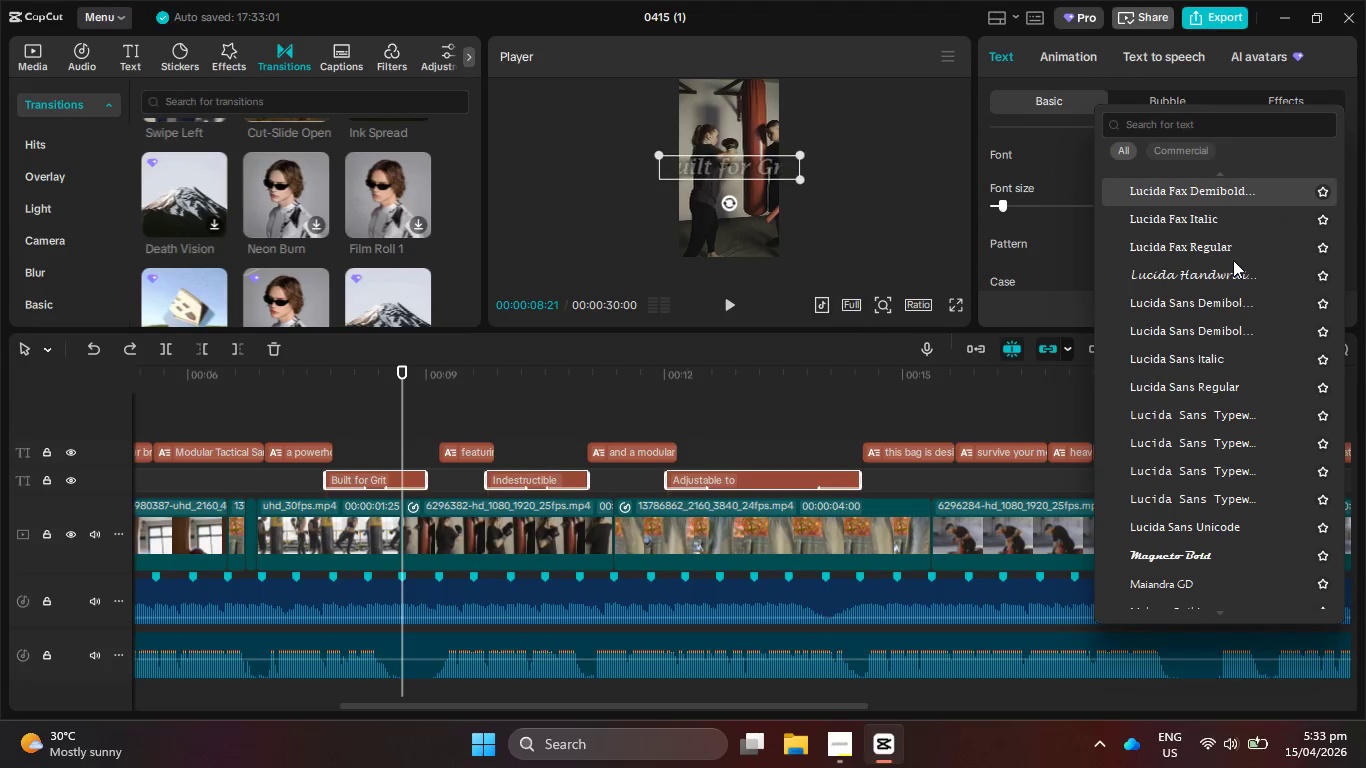 
key(ArrowUp)
 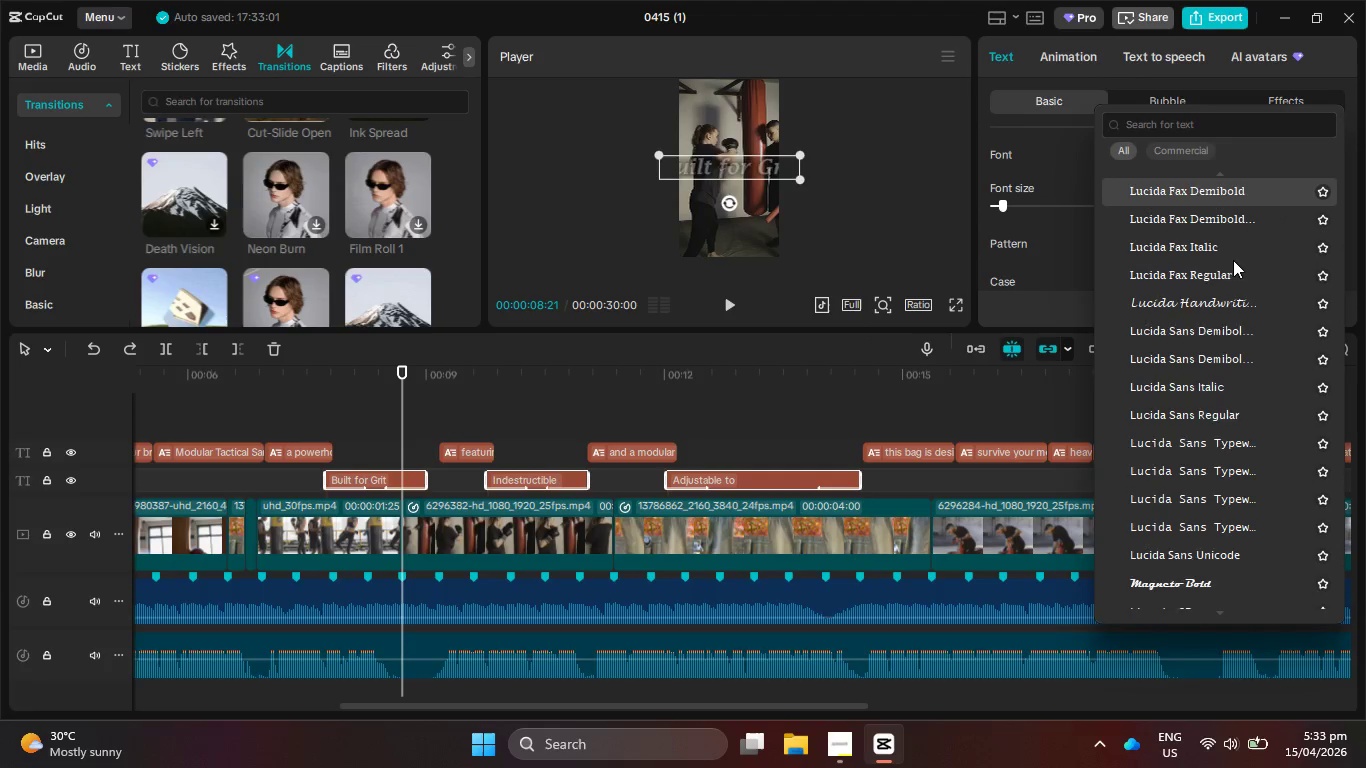 
key(ArrowUp)
 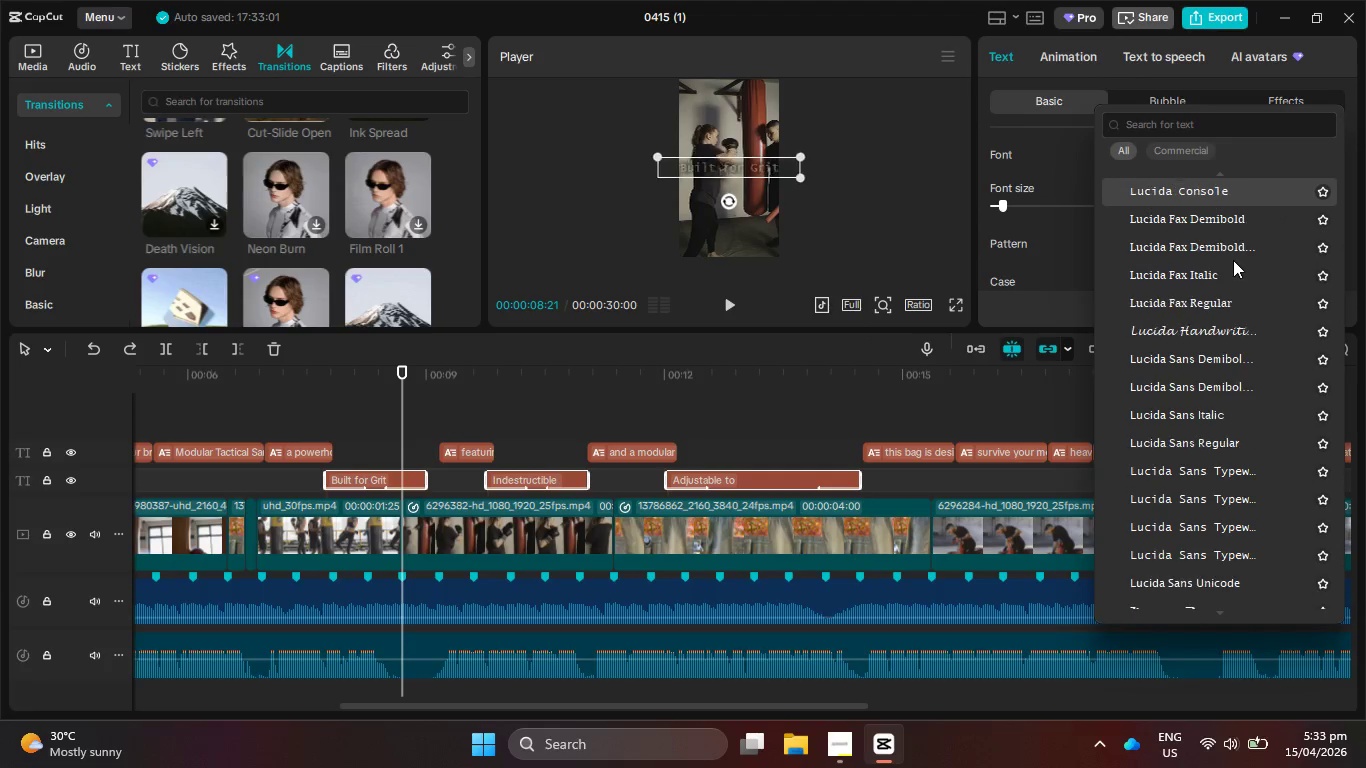 
key(ArrowUp)
 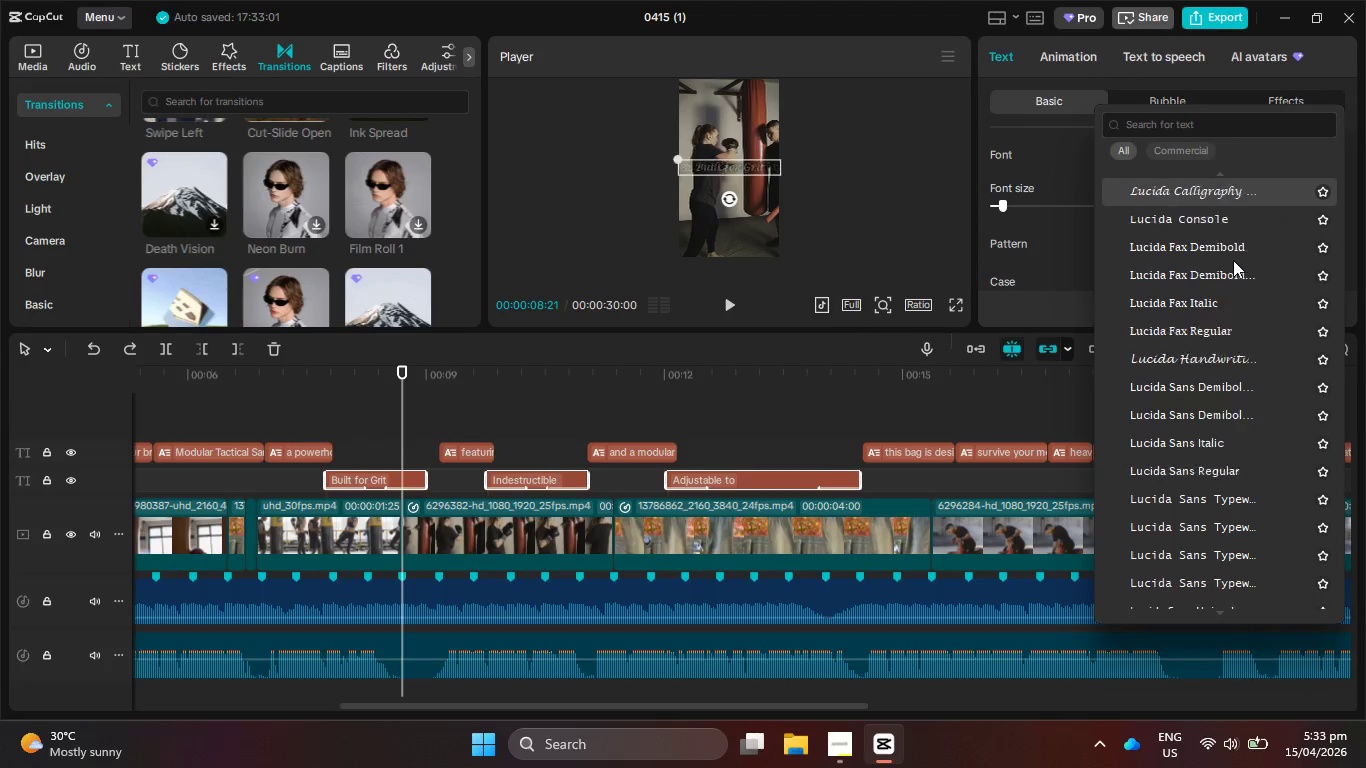 
key(ArrowUp)
 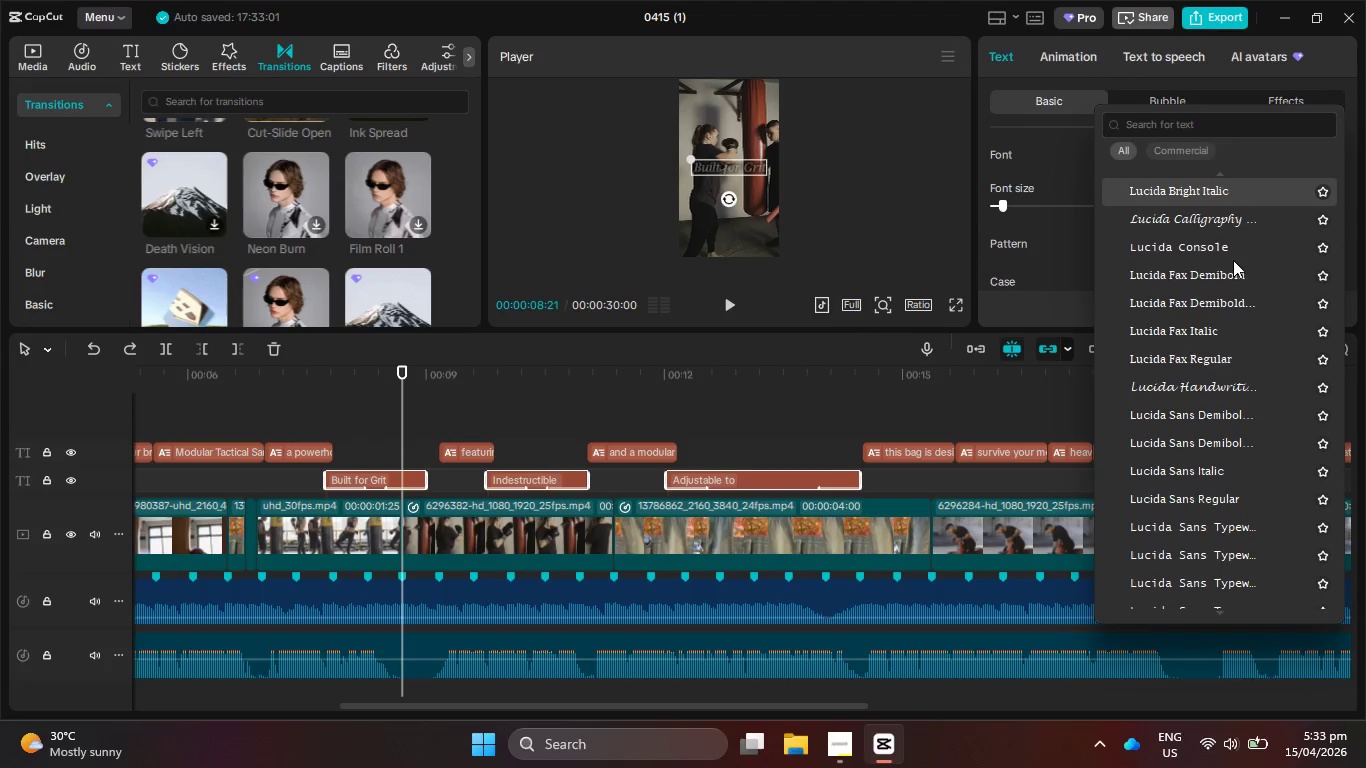 
key(ArrowUp)
 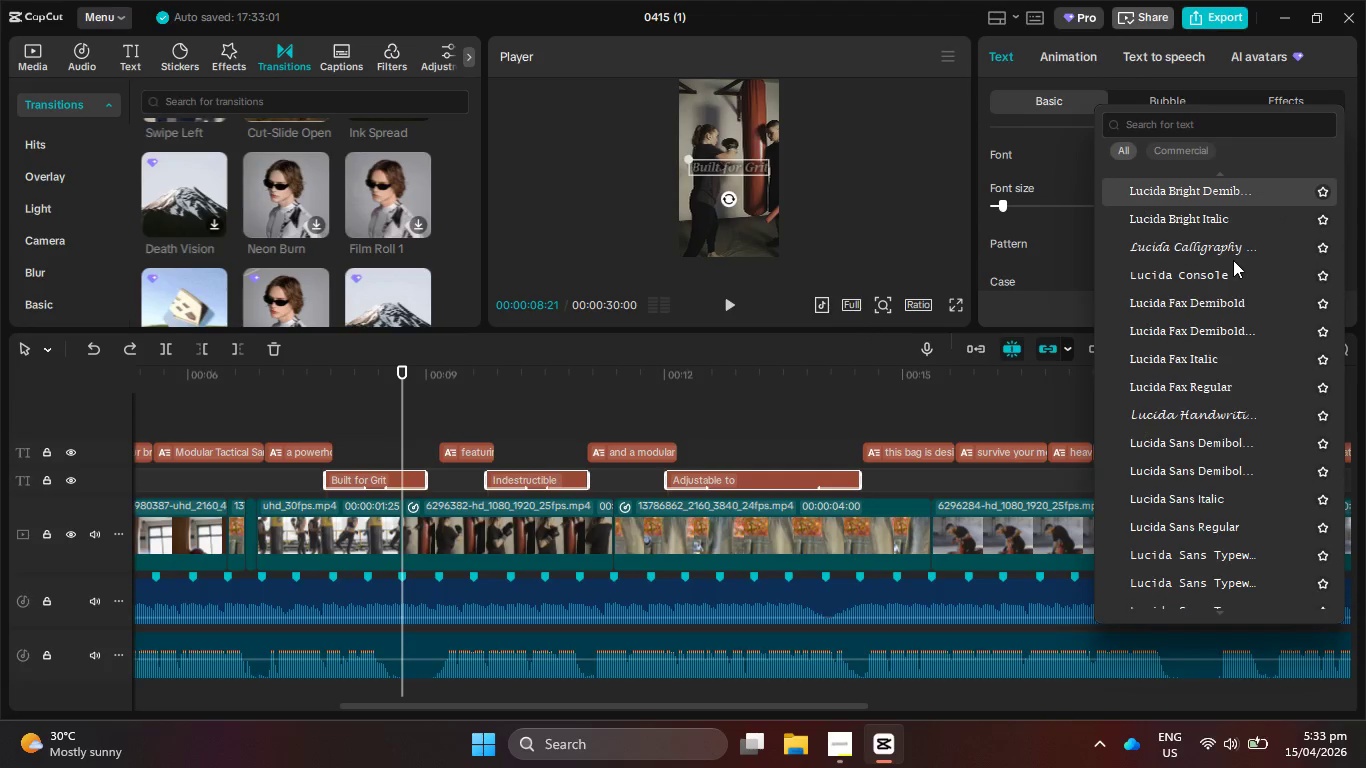 
key(ArrowUp)
 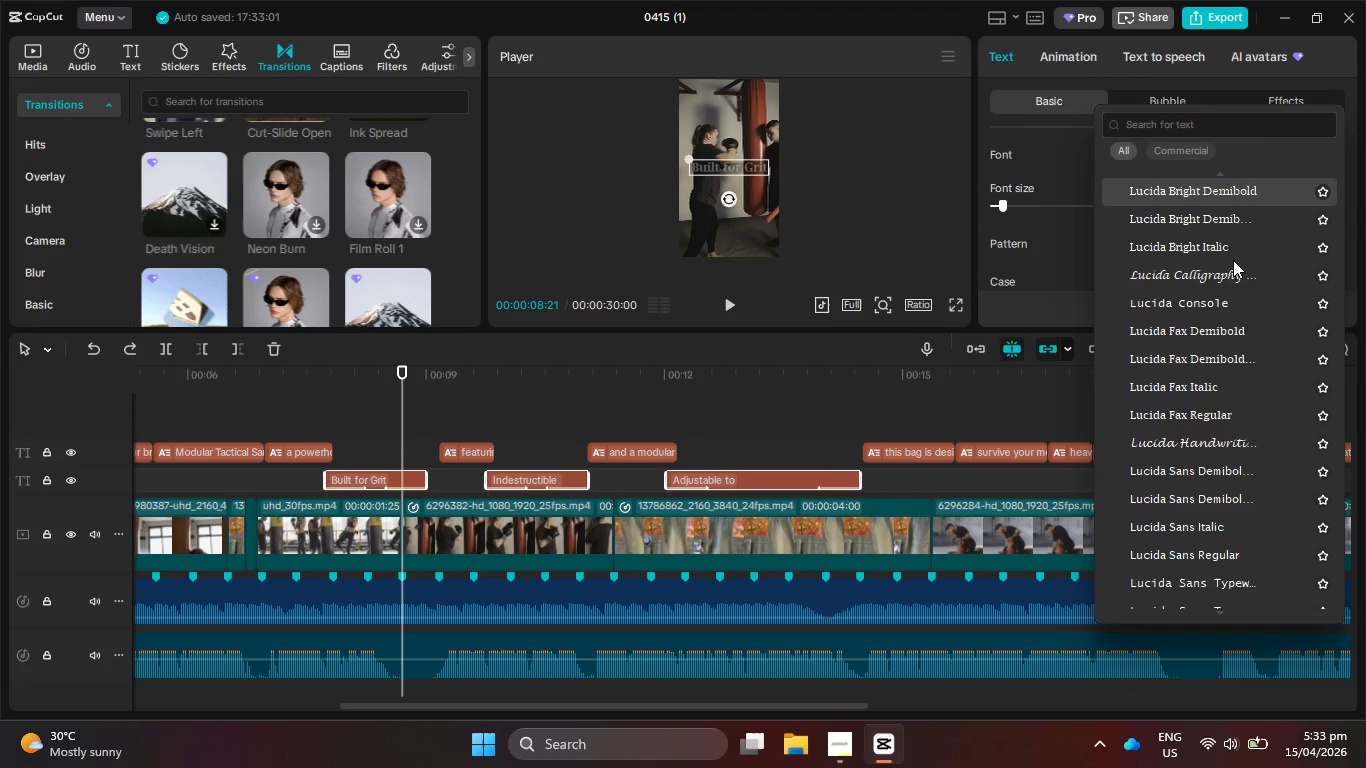 
key(ArrowUp)
 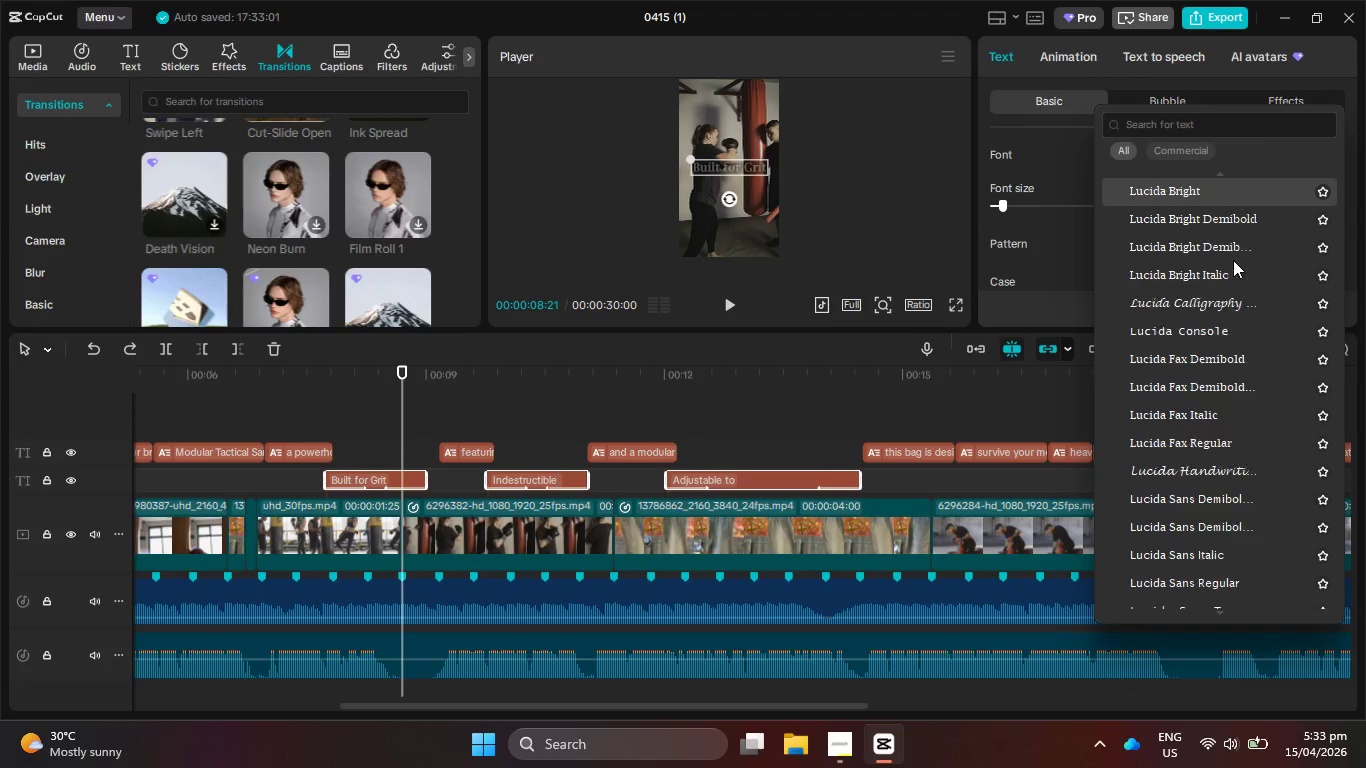 
key(ArrowUp)
 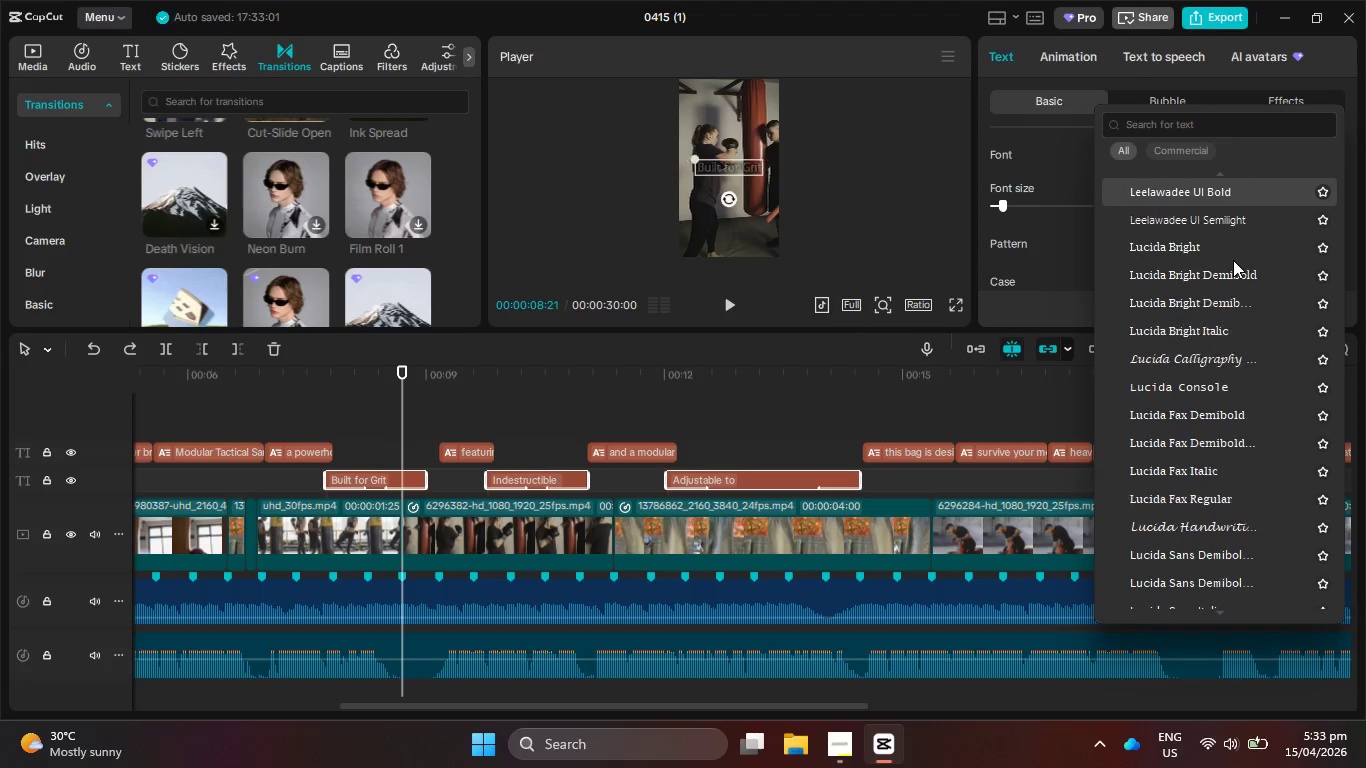 
hold_key(key=ArrowUp, duration=0.36)
 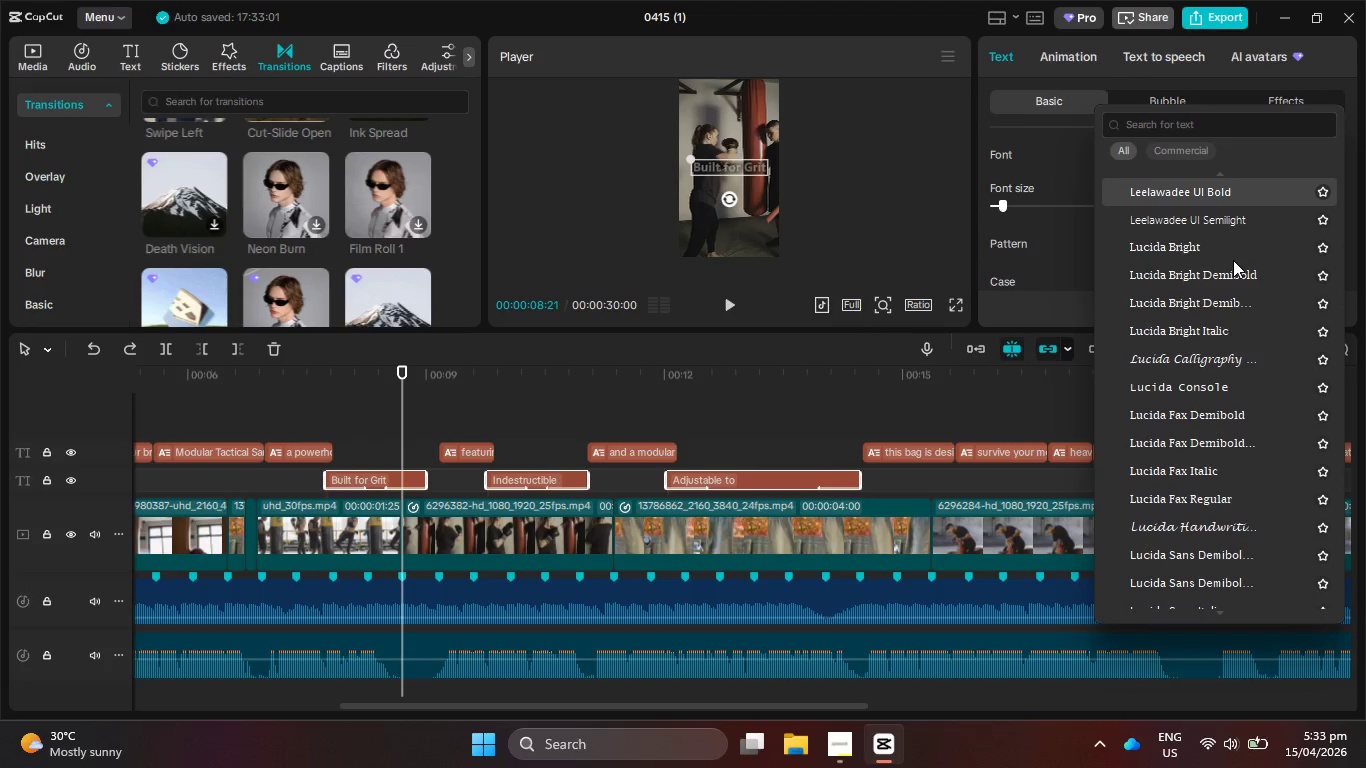 
key(ArrowUp)
 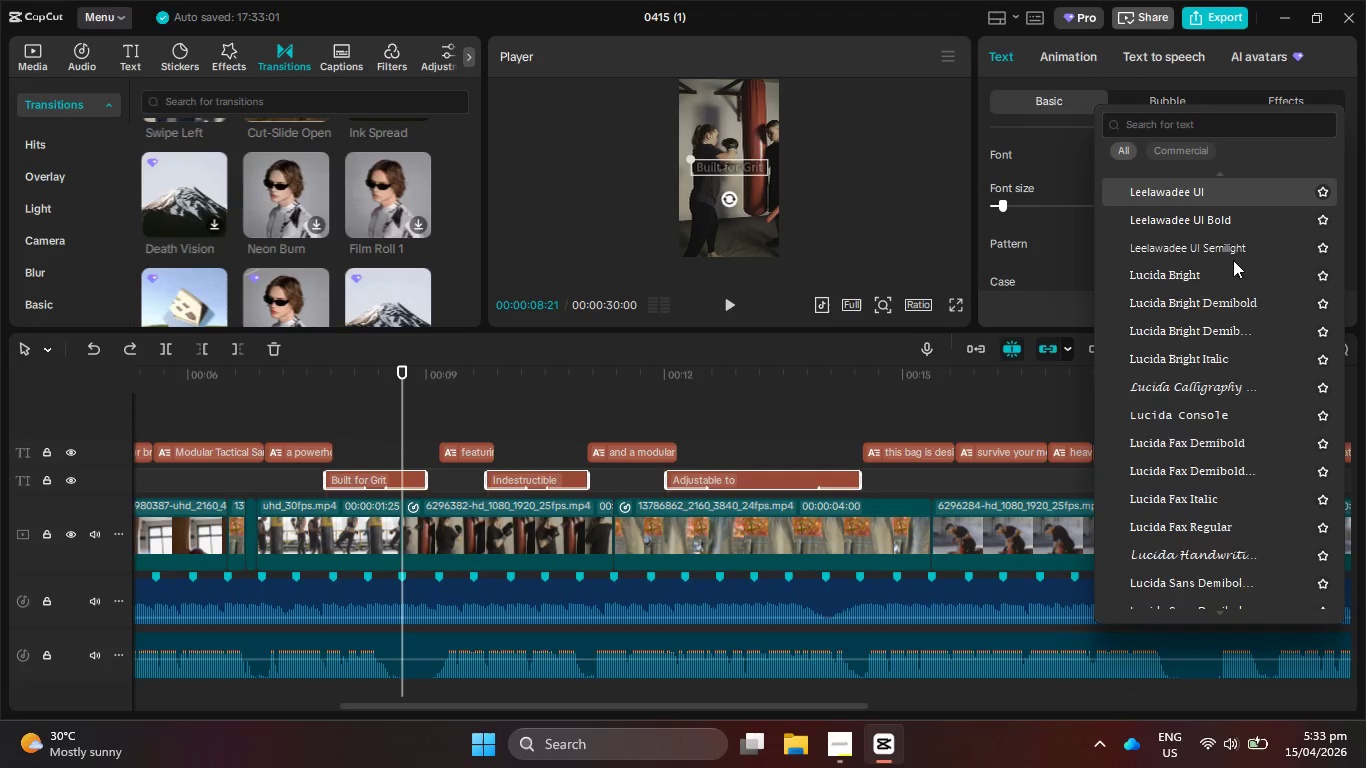 
key(ArrowUp)
 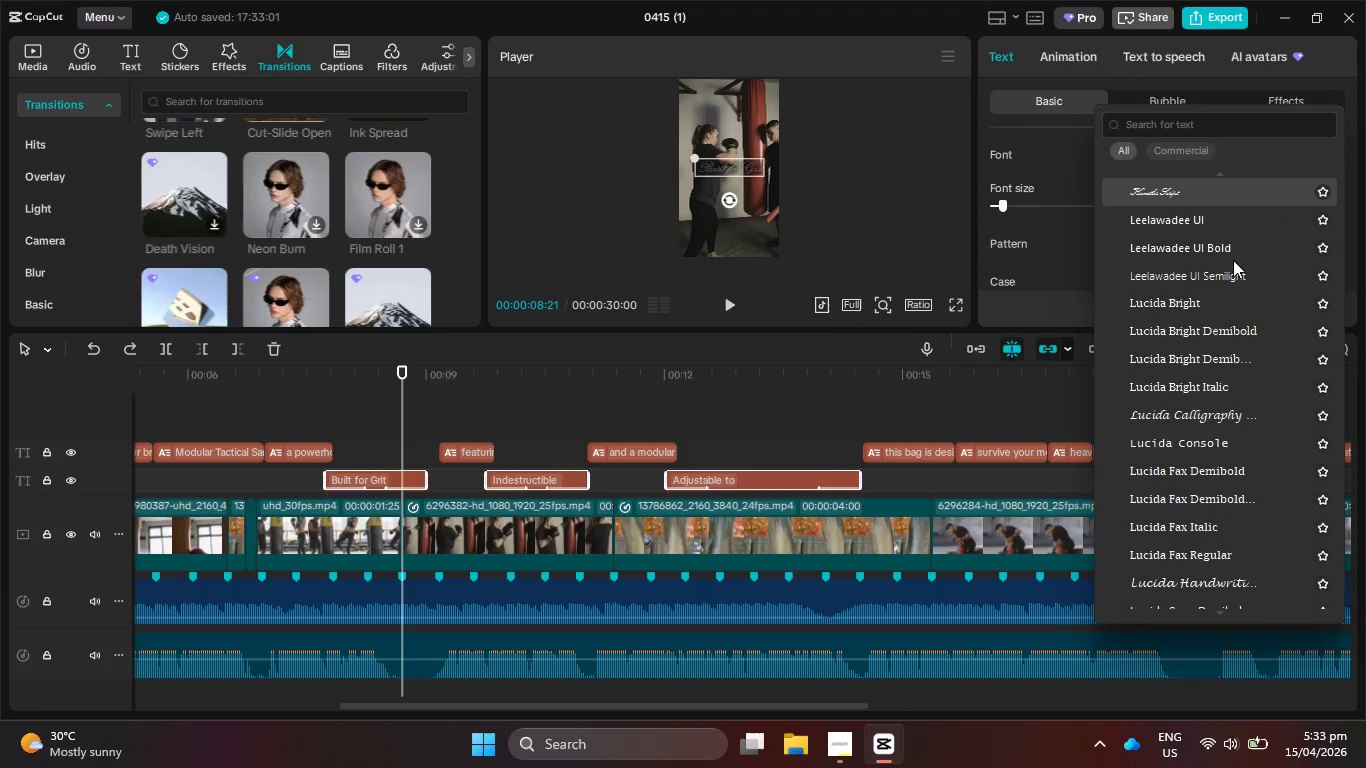 
key(ArrowUp)
 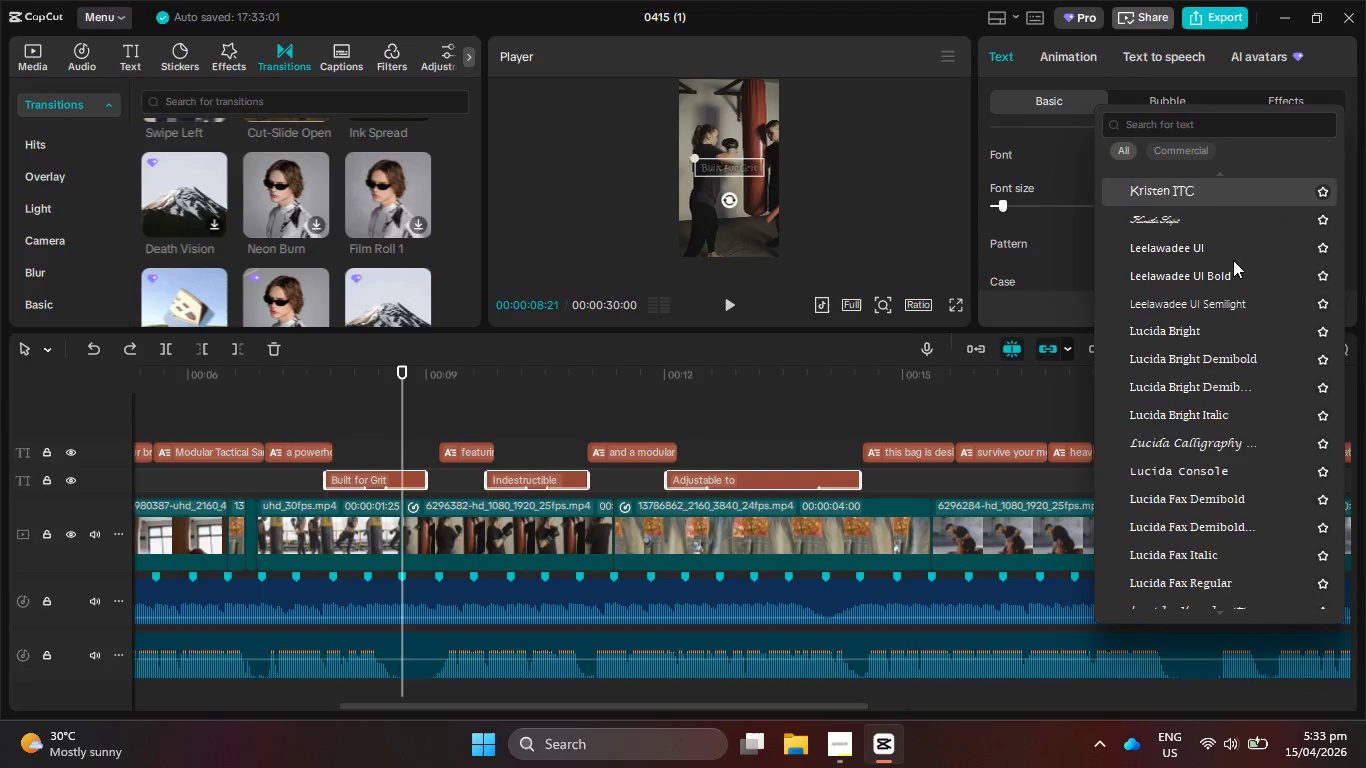 
key(ArrowUp)
 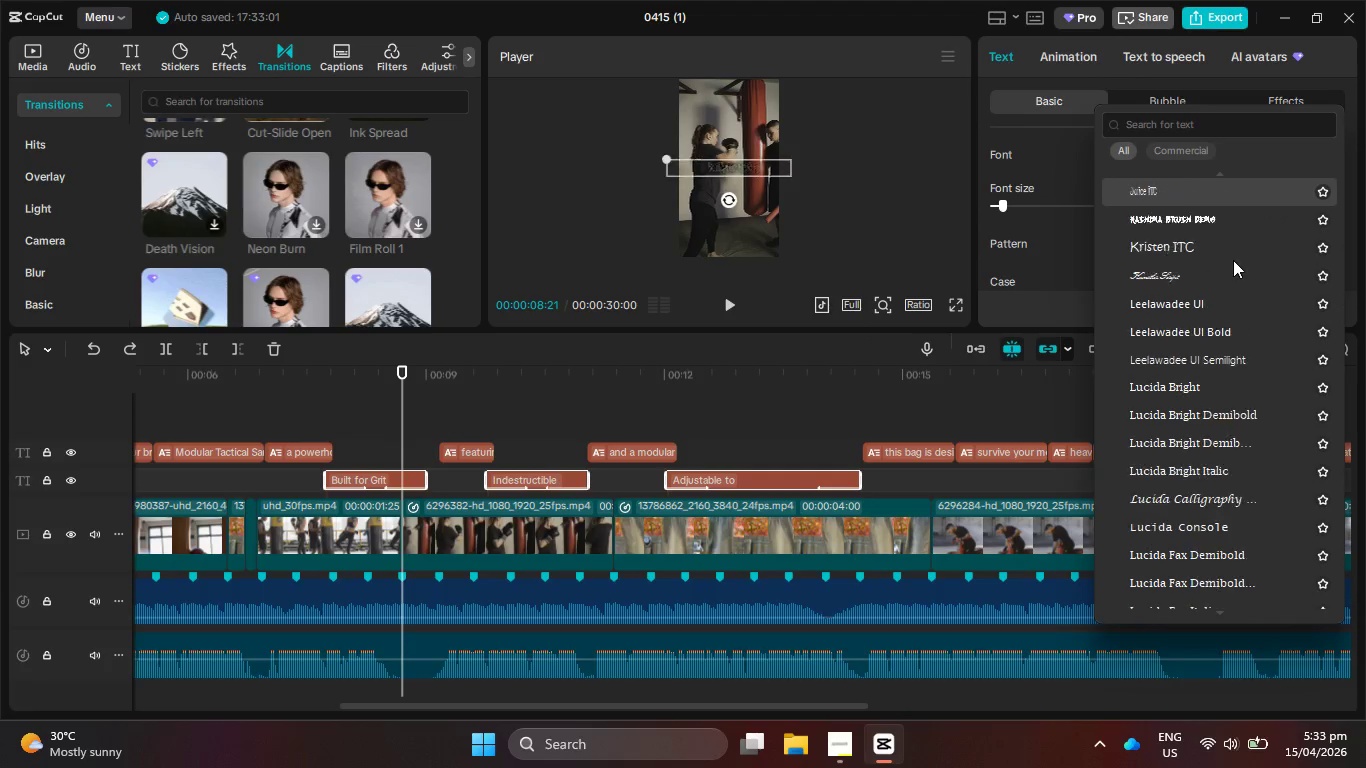 
key(ArrowUp)
 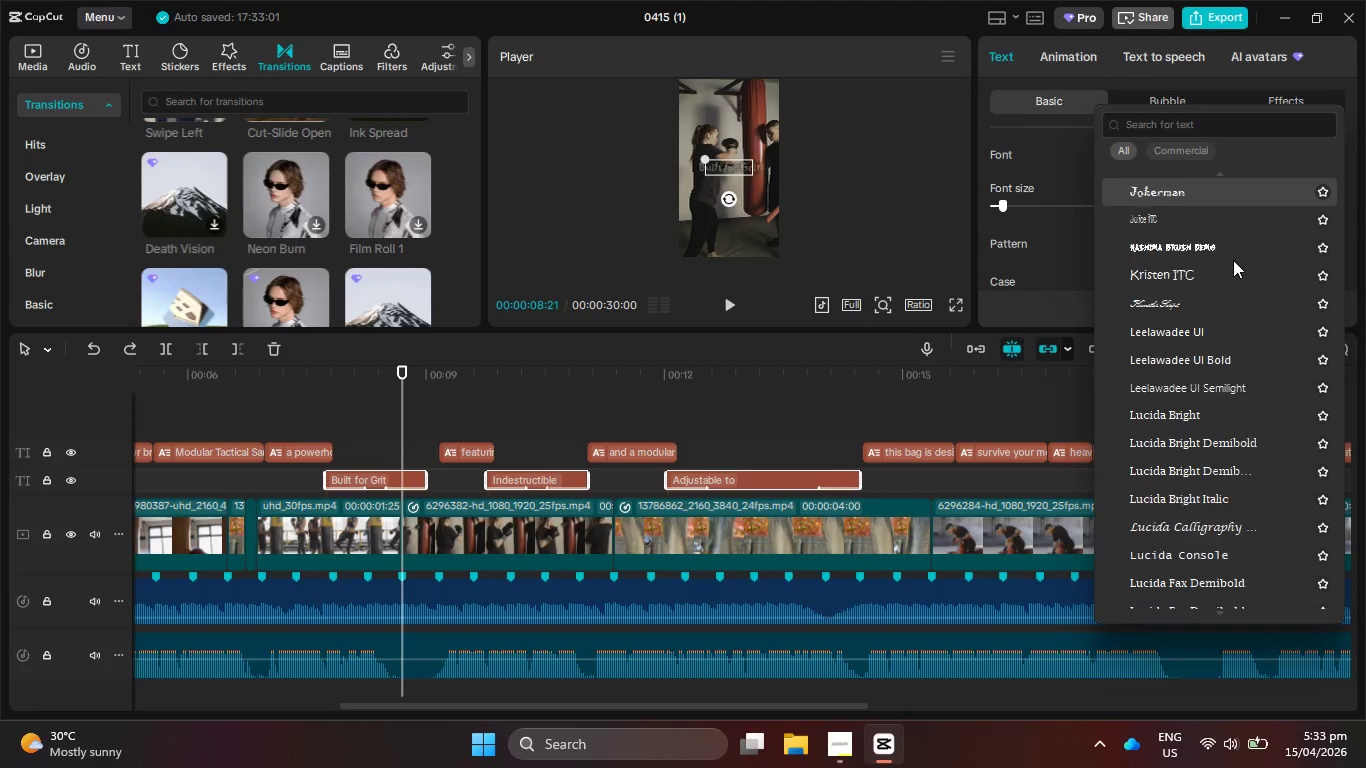 
key(ArrowUp)
 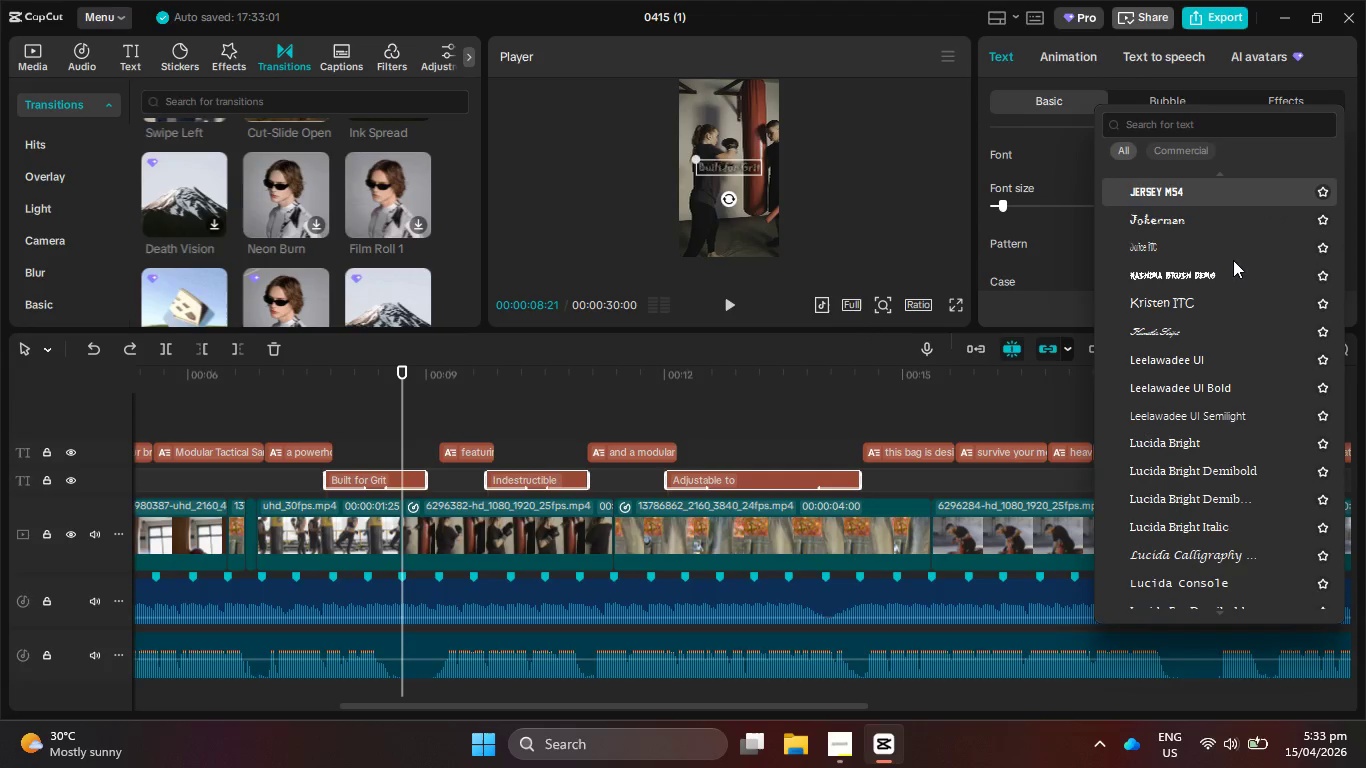 
key(ArrowUp)
 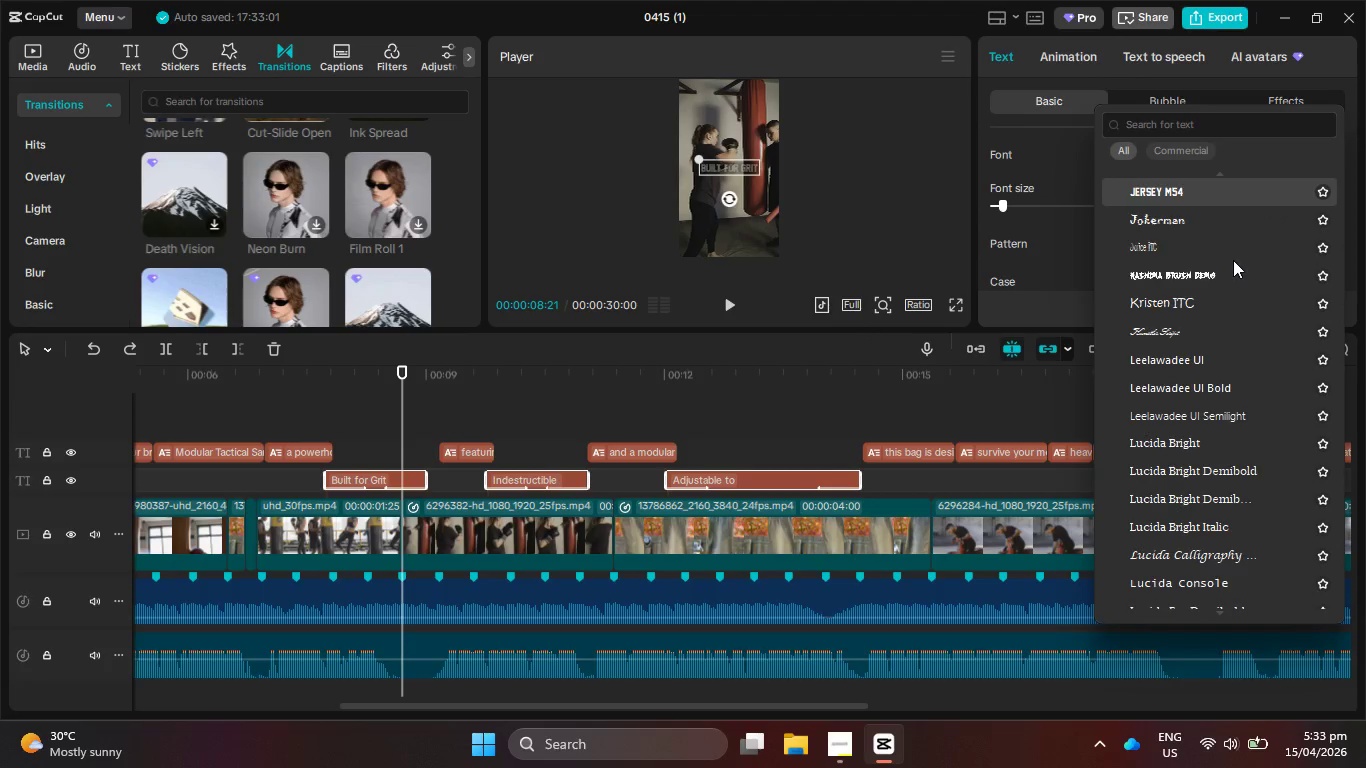 
key(ArrowUp)
 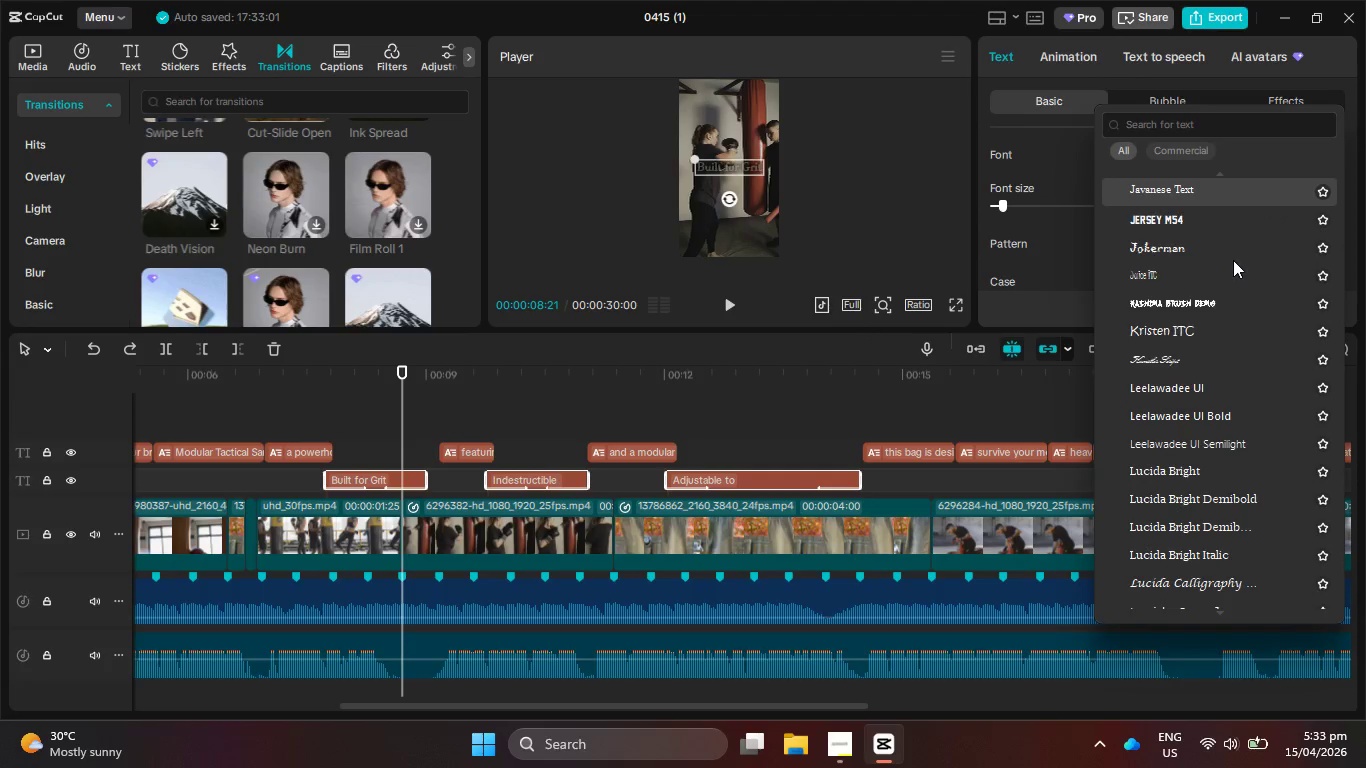 
key(ArrowUp)
 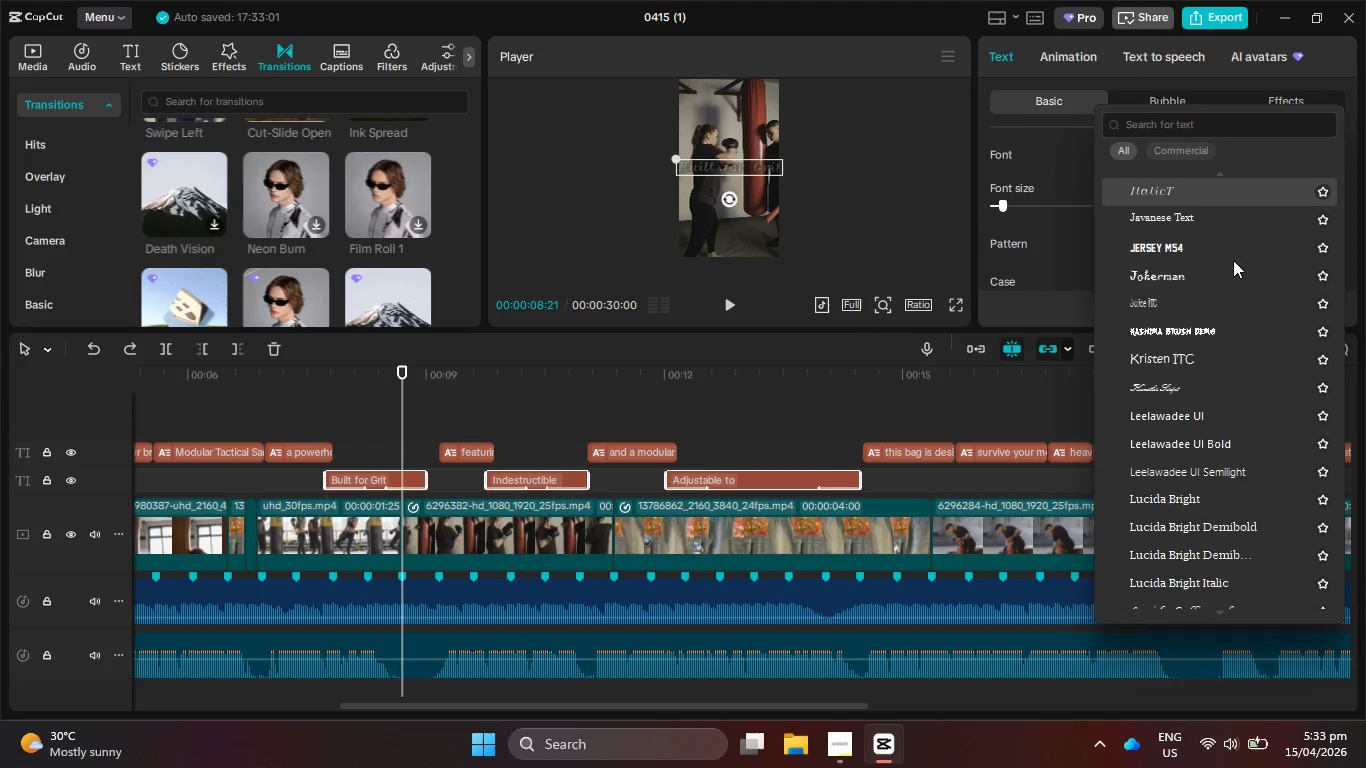 
key(ArrowUp)
 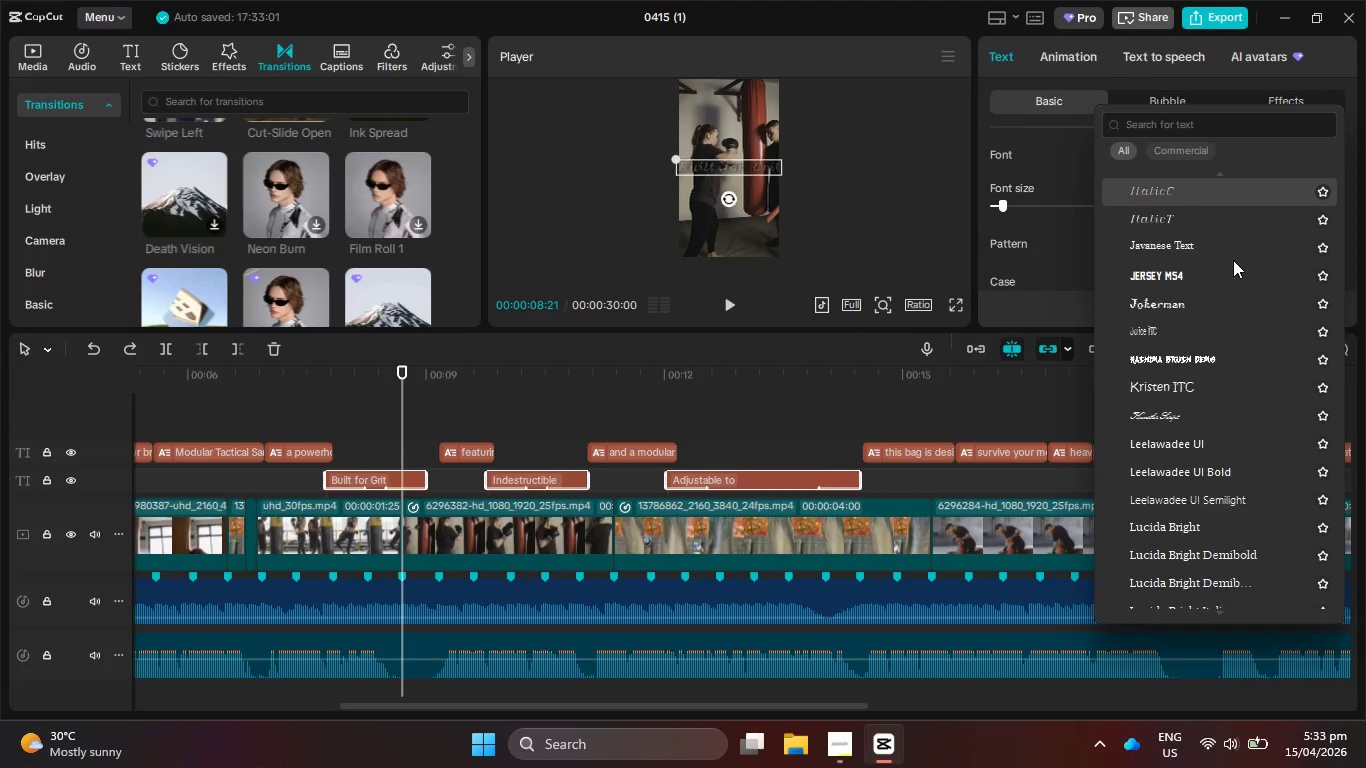 
key(ArrowUp)
 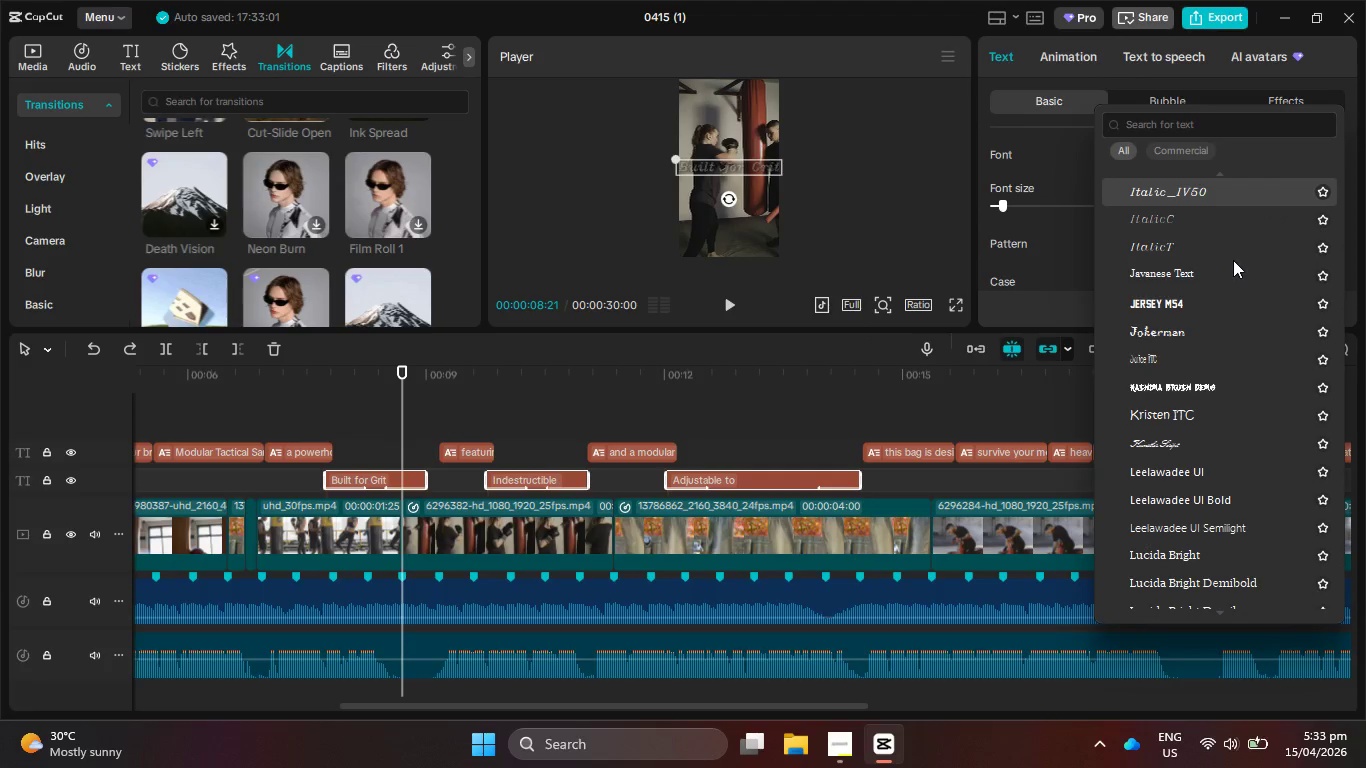 
key(ArrowUp)
 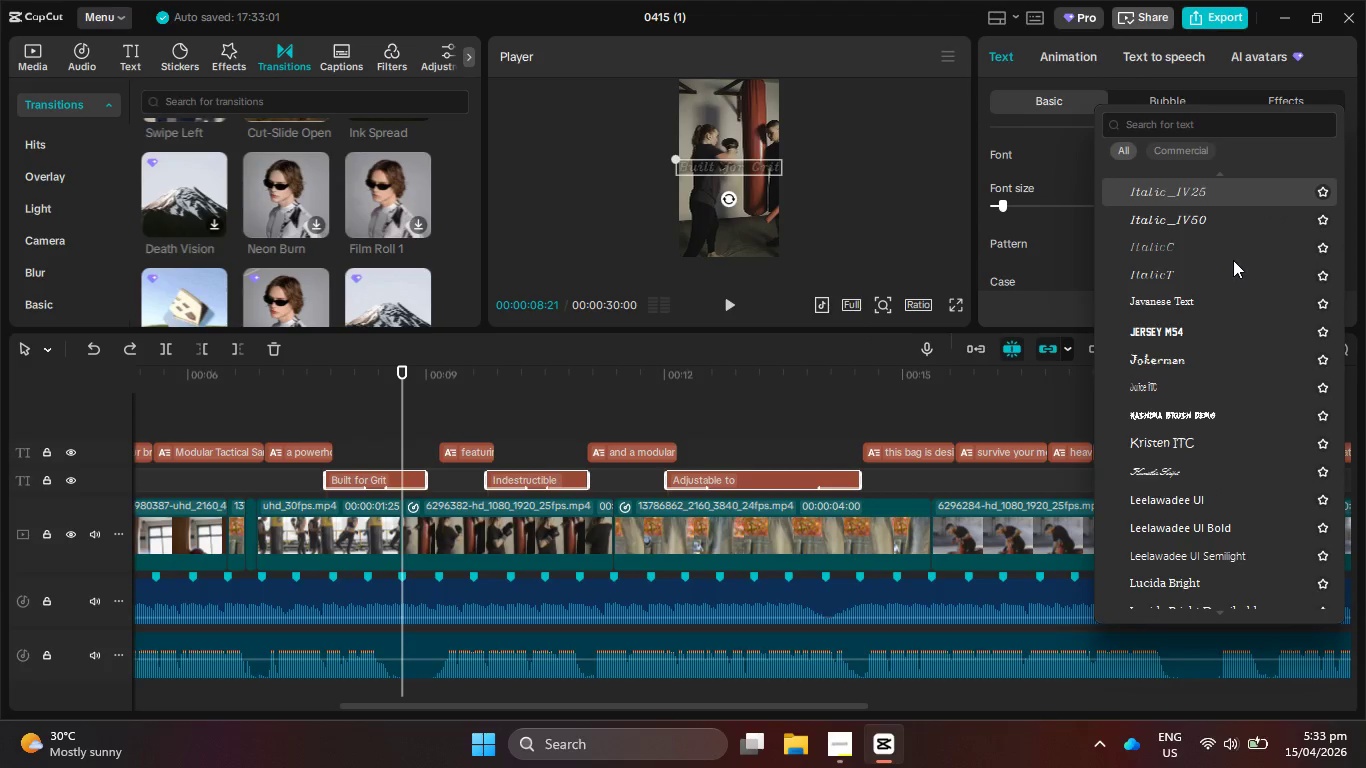 
key(ArrowUp)
 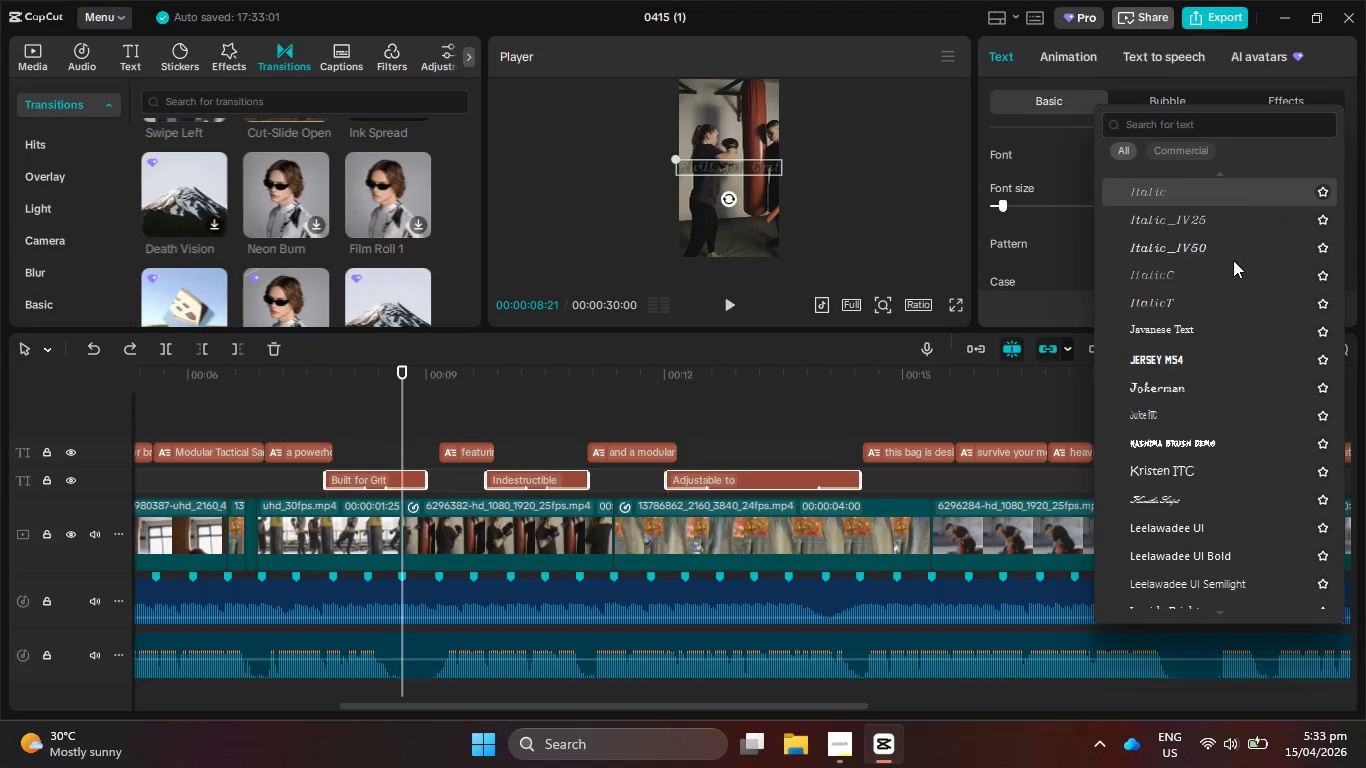 
key(ArrowUp)
 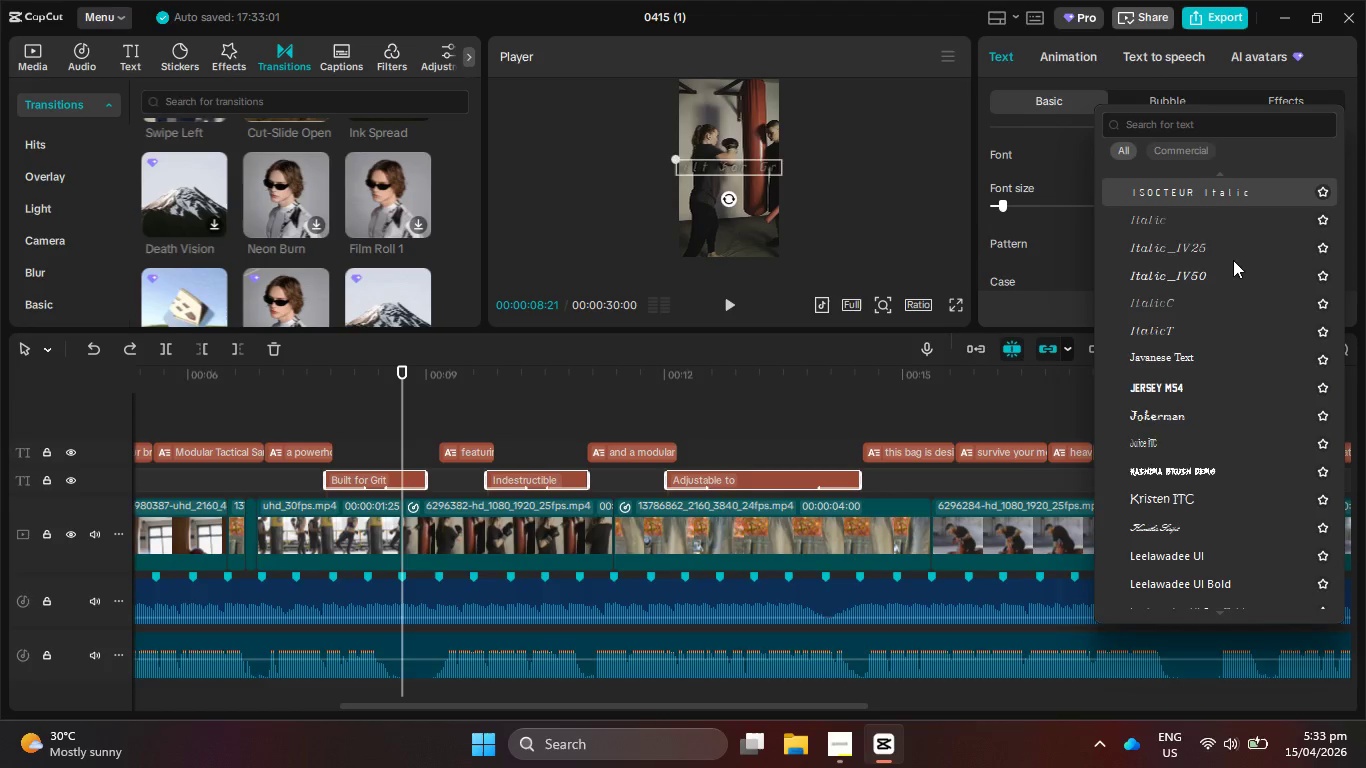 
key(ArrowUp)
 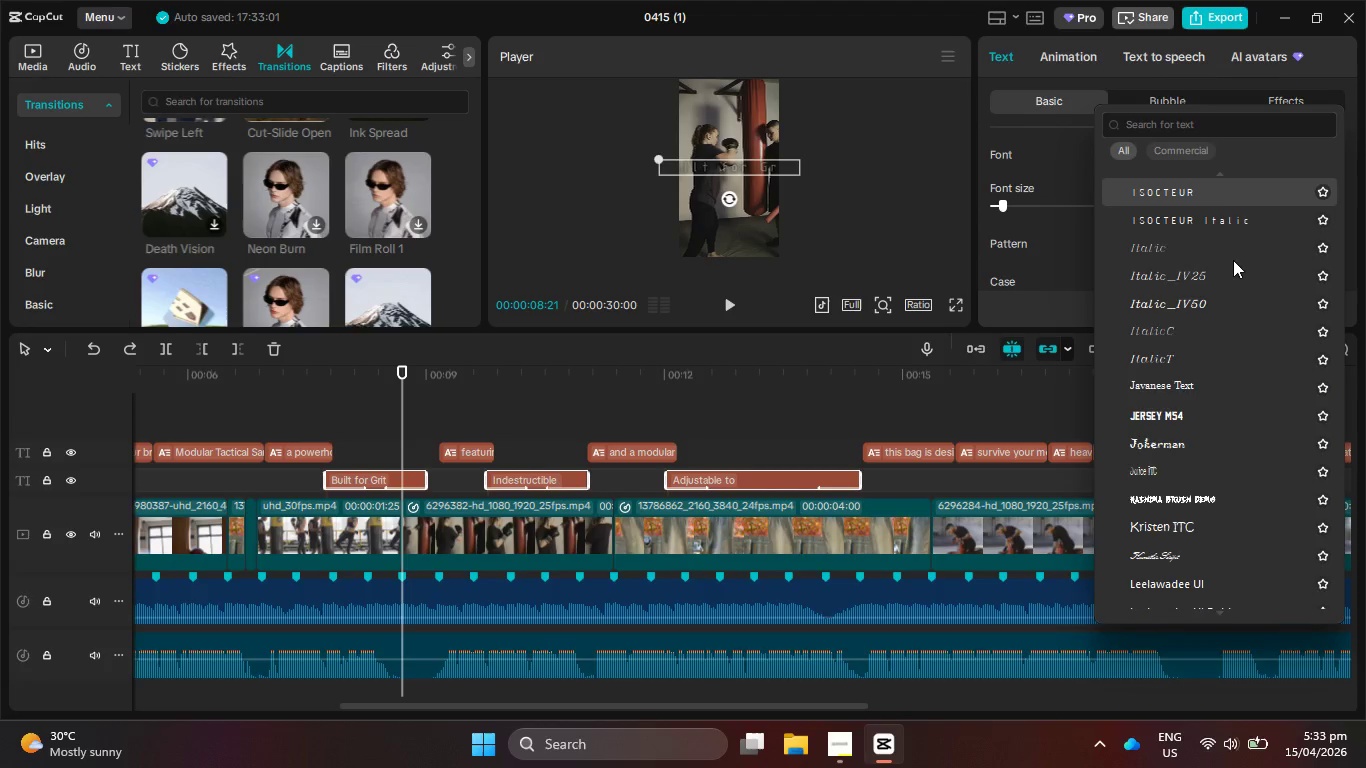 
key(ArrowUp)
 